 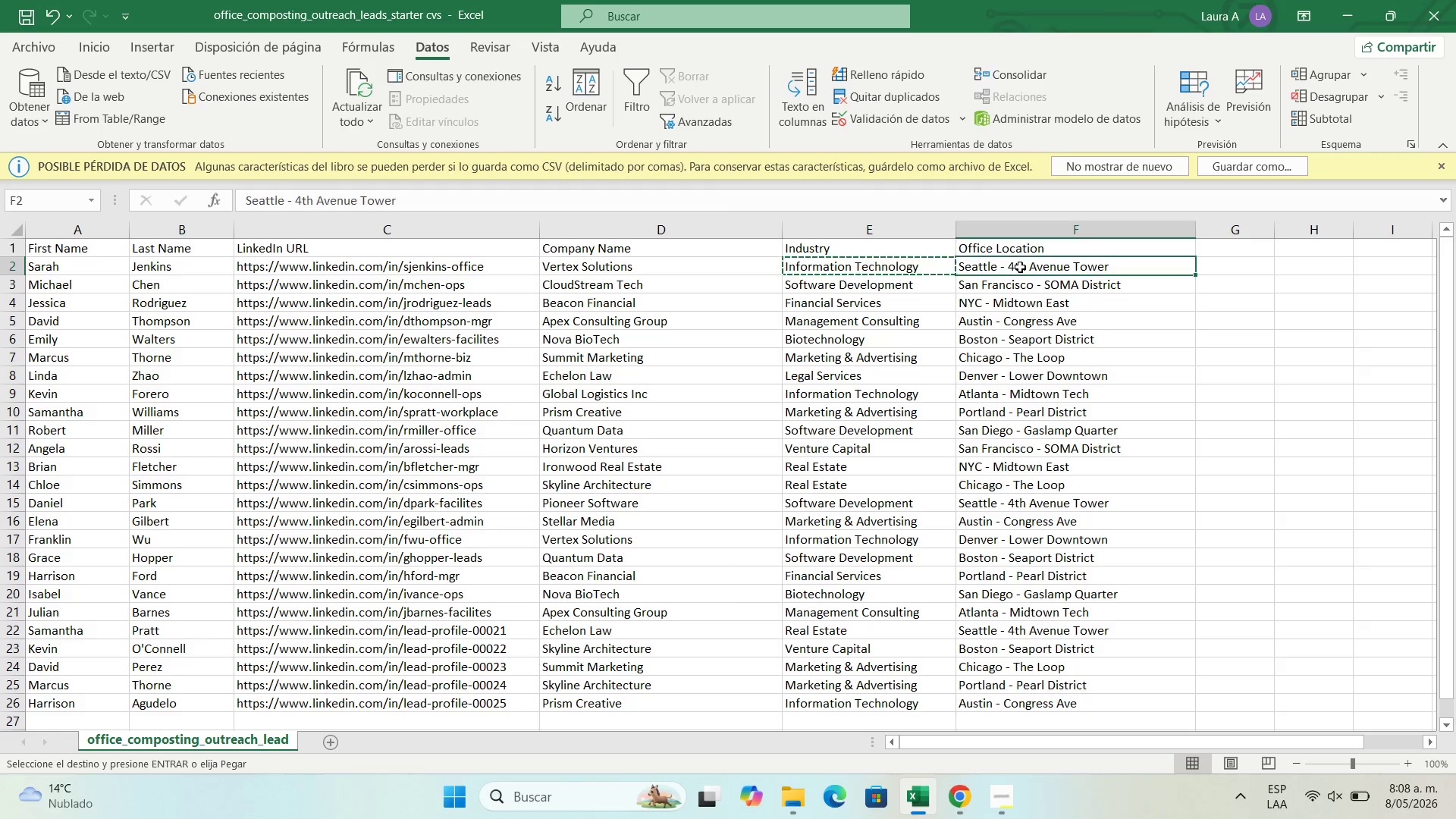 
key(Control+C)
 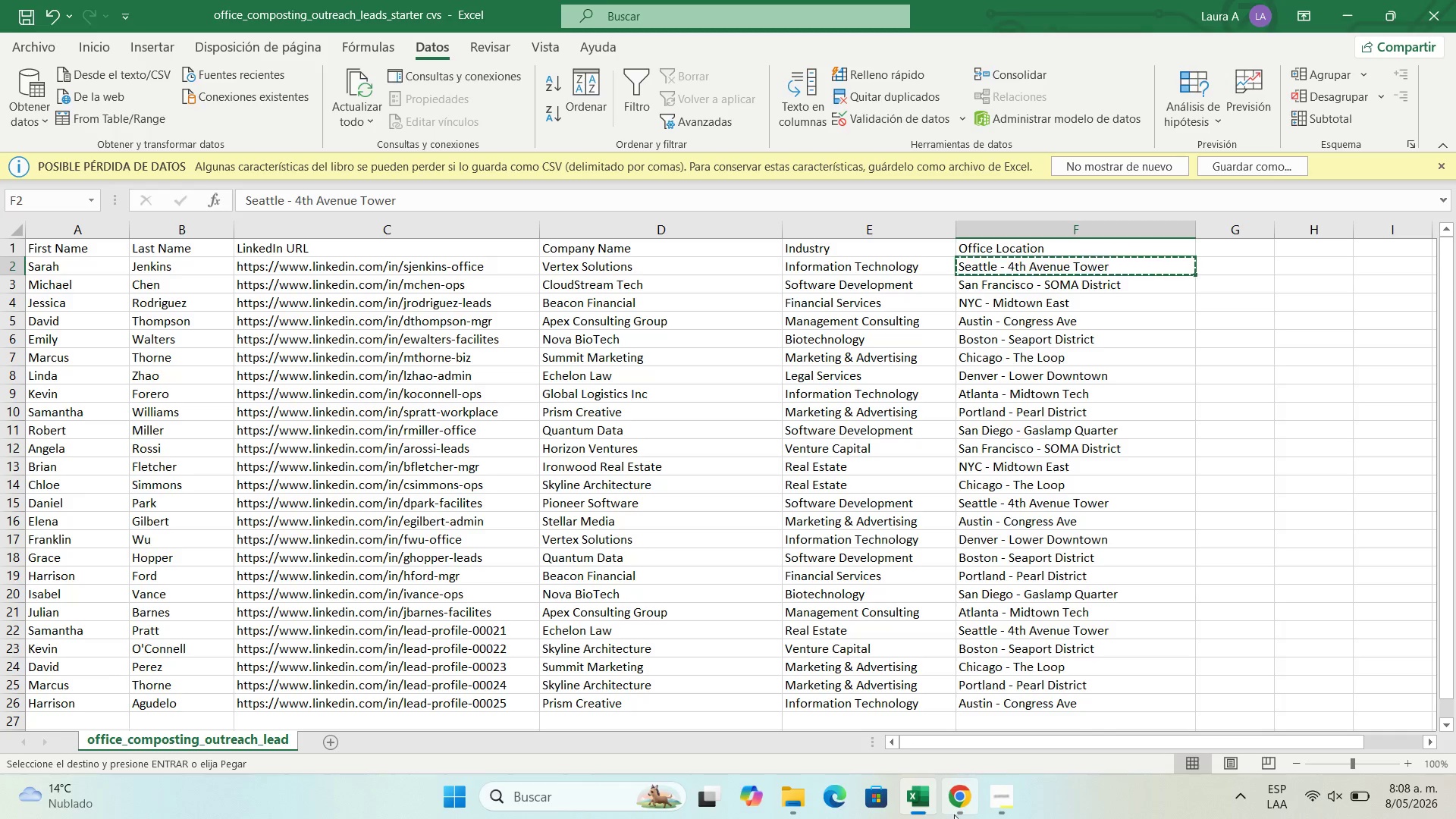 
left_click([956, 812])
 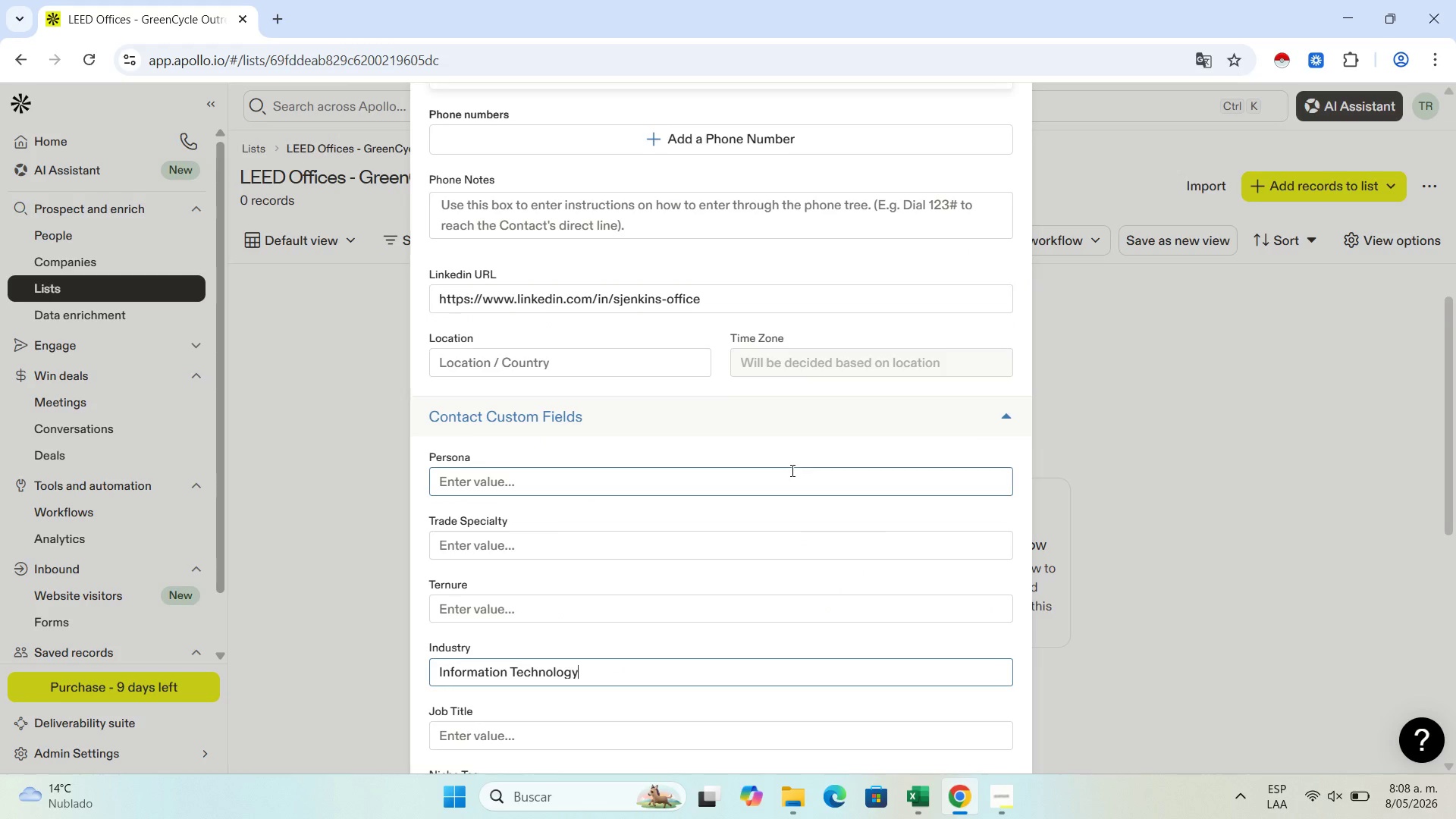 
scroll: coordinate [747, 548], scroll_direction: down, amount: 9.0
 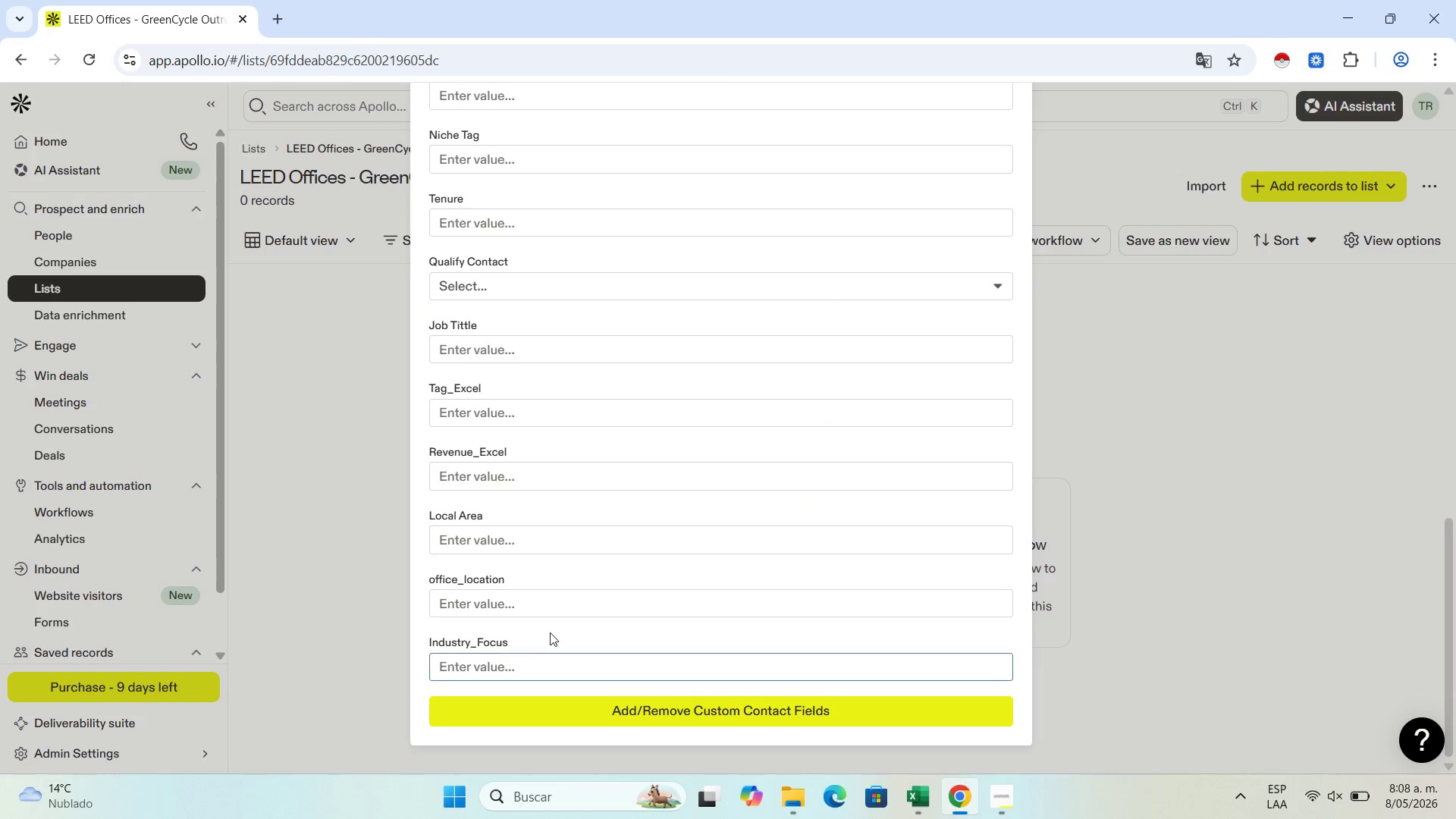 
left_click([550, 599])
 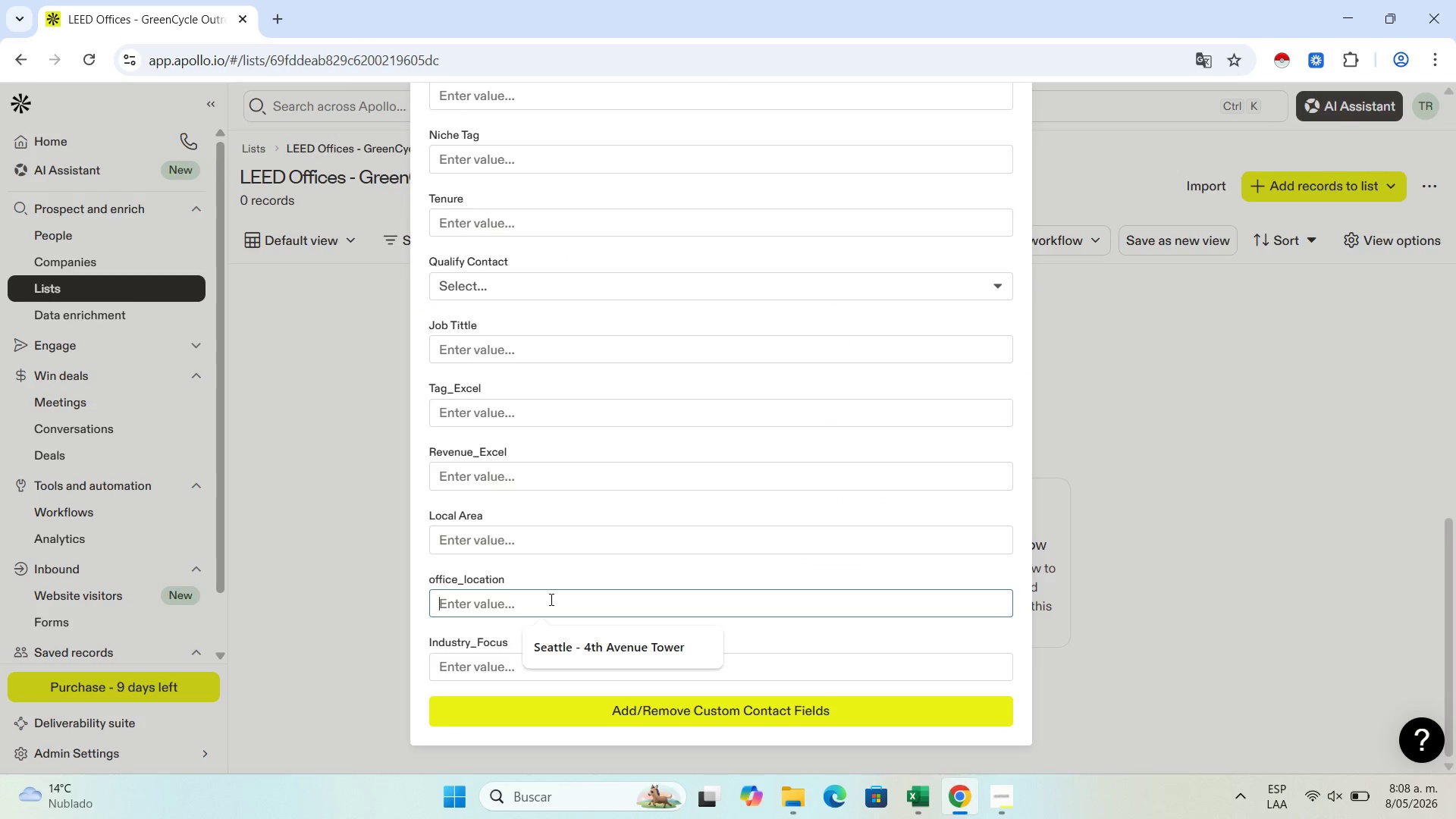 
key(Control+V)
 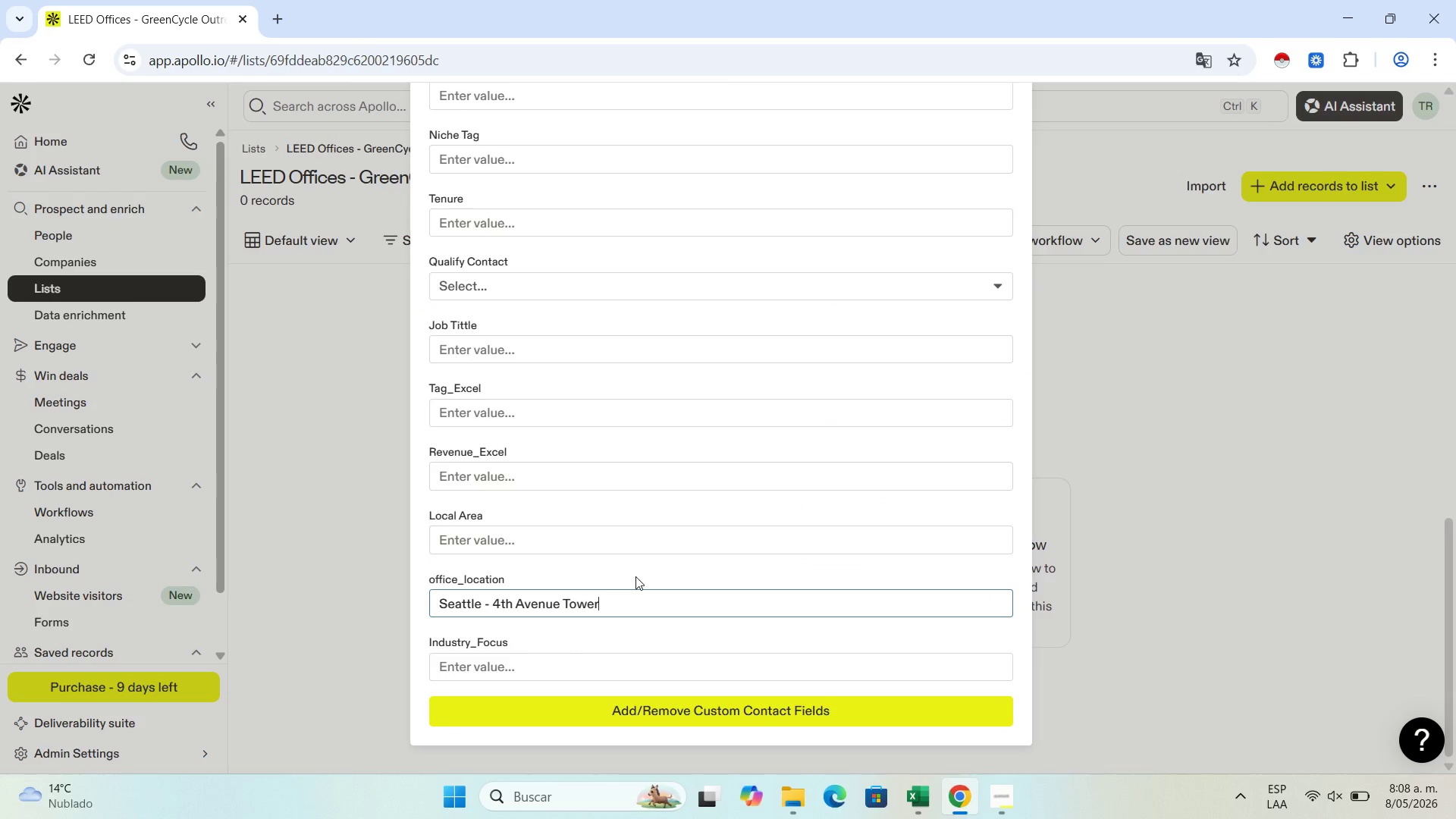 
scroll: coordinate [938, 194], scroll_direction: up, amount: 14.0
 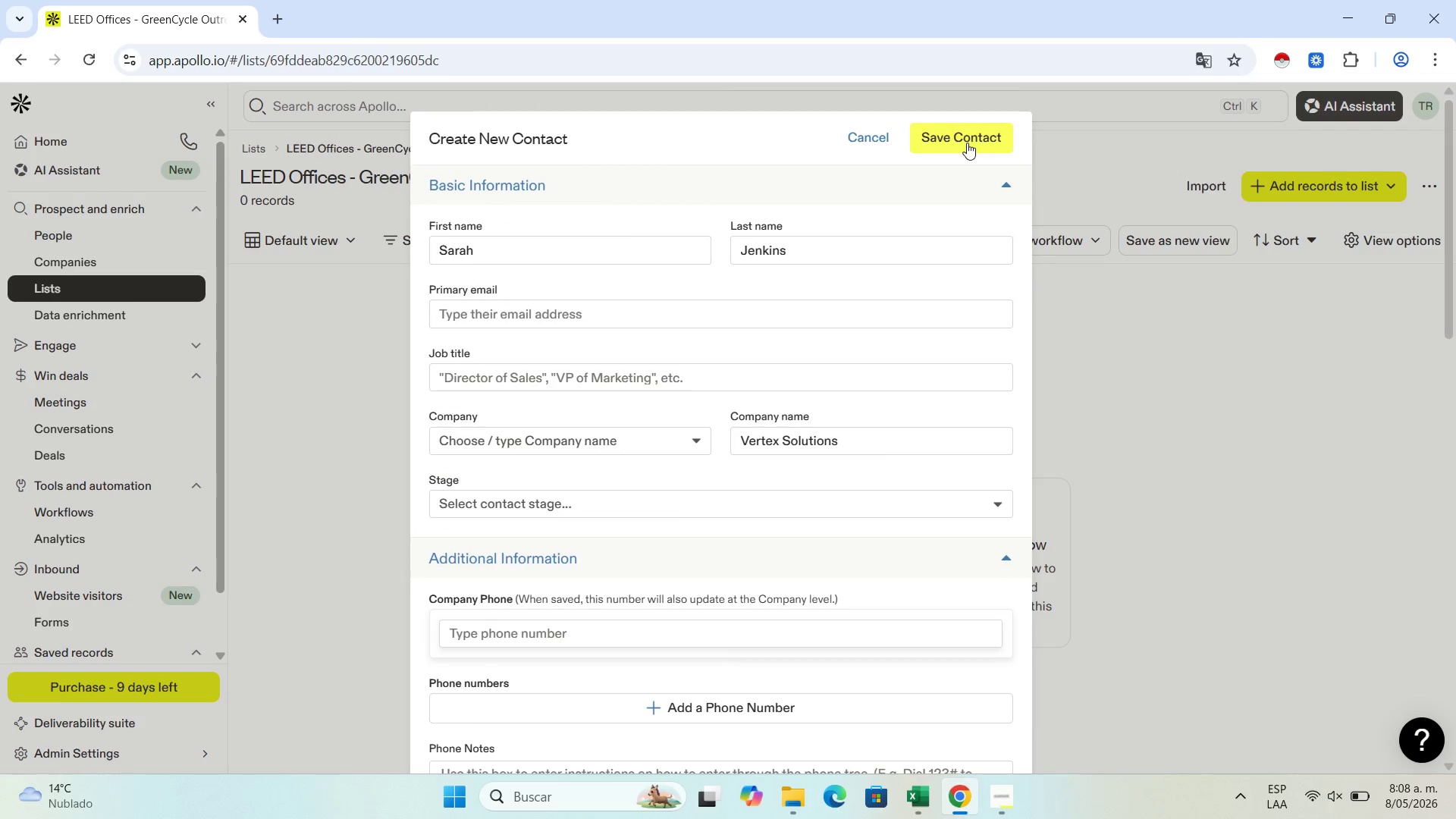 
left_click([967, 143])
 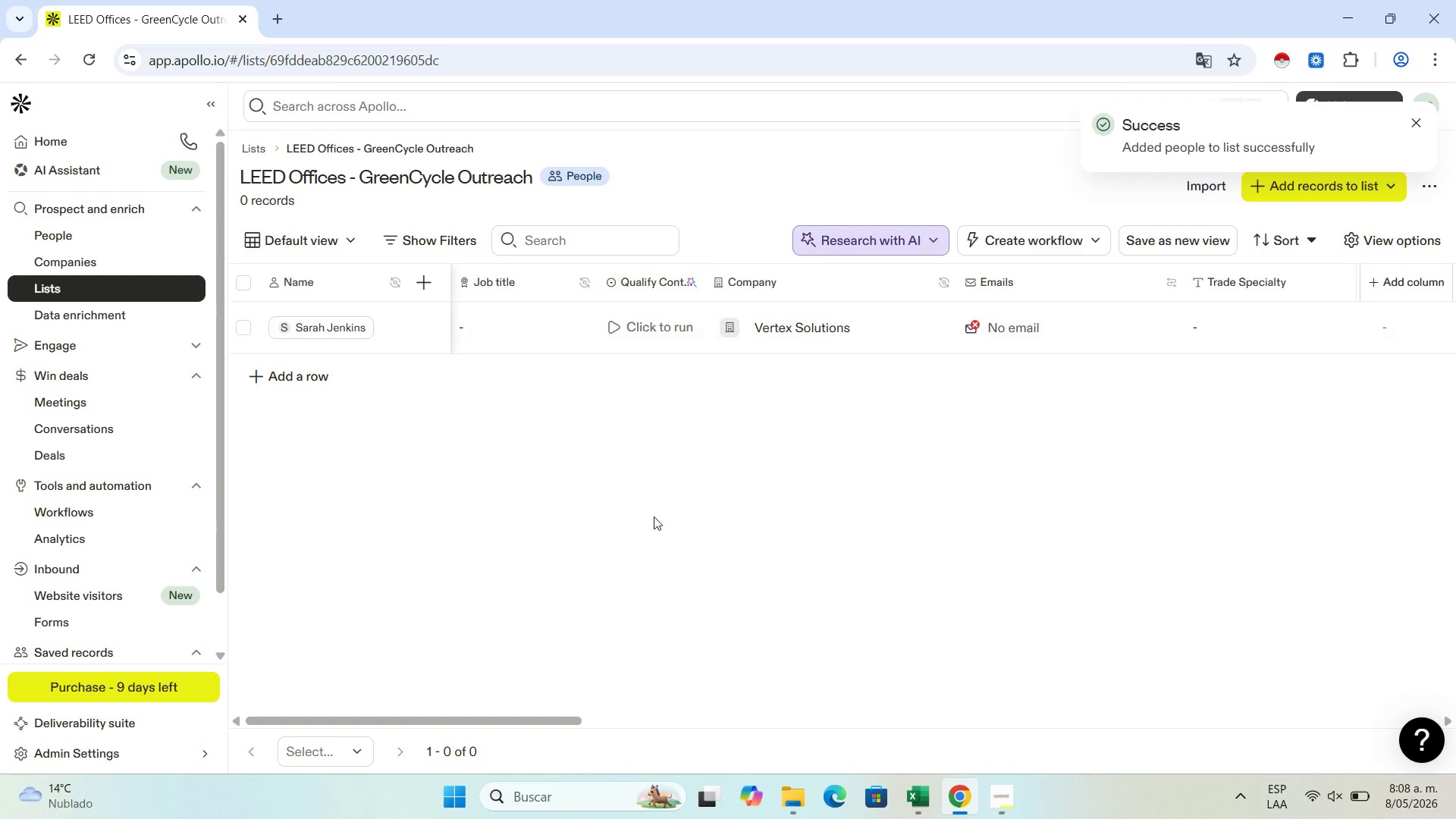 
wait(6.33)
 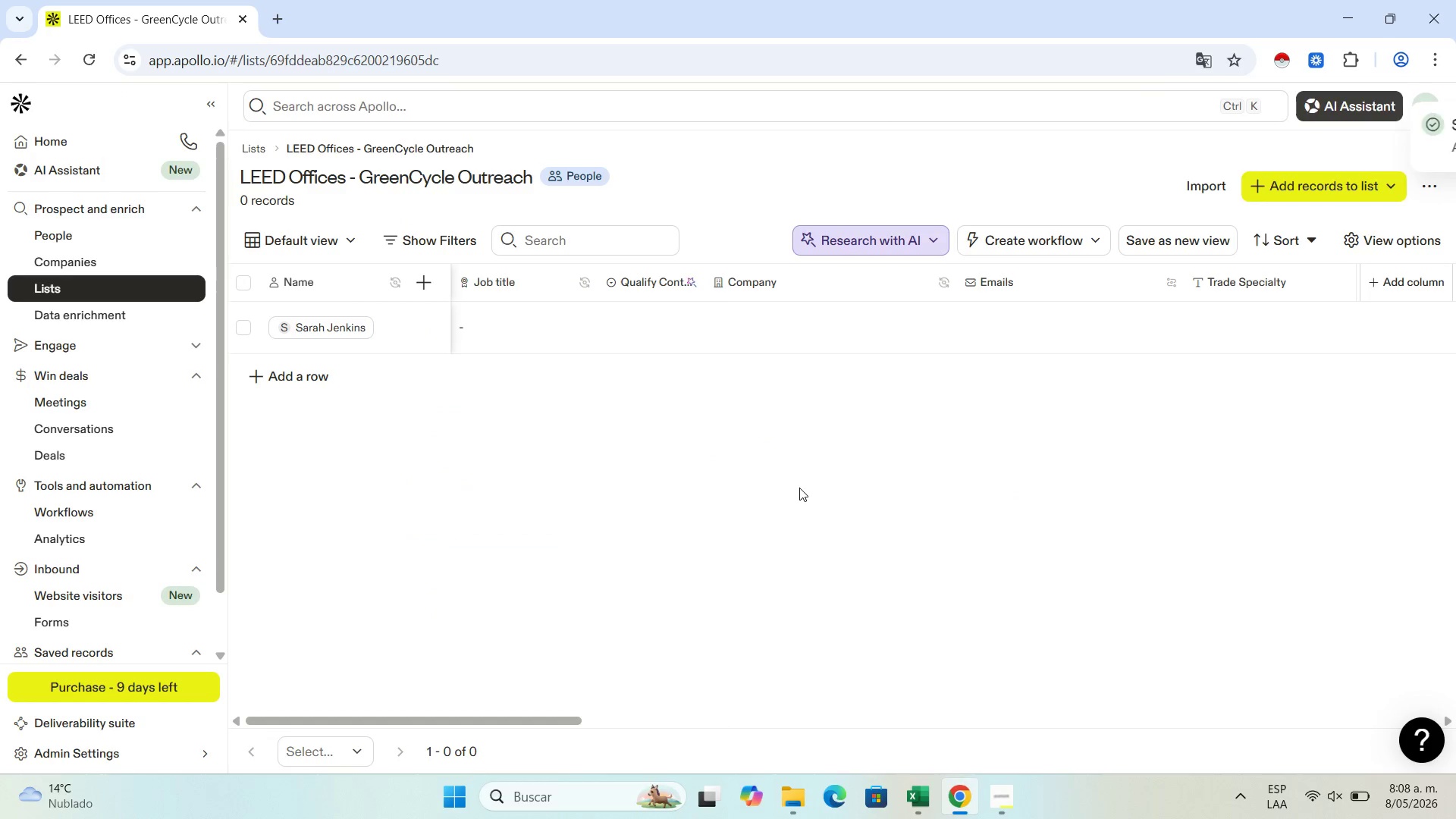 
left_click_drag(start_coordinate=[497, 720], to_coordinate=[1198, 661])
 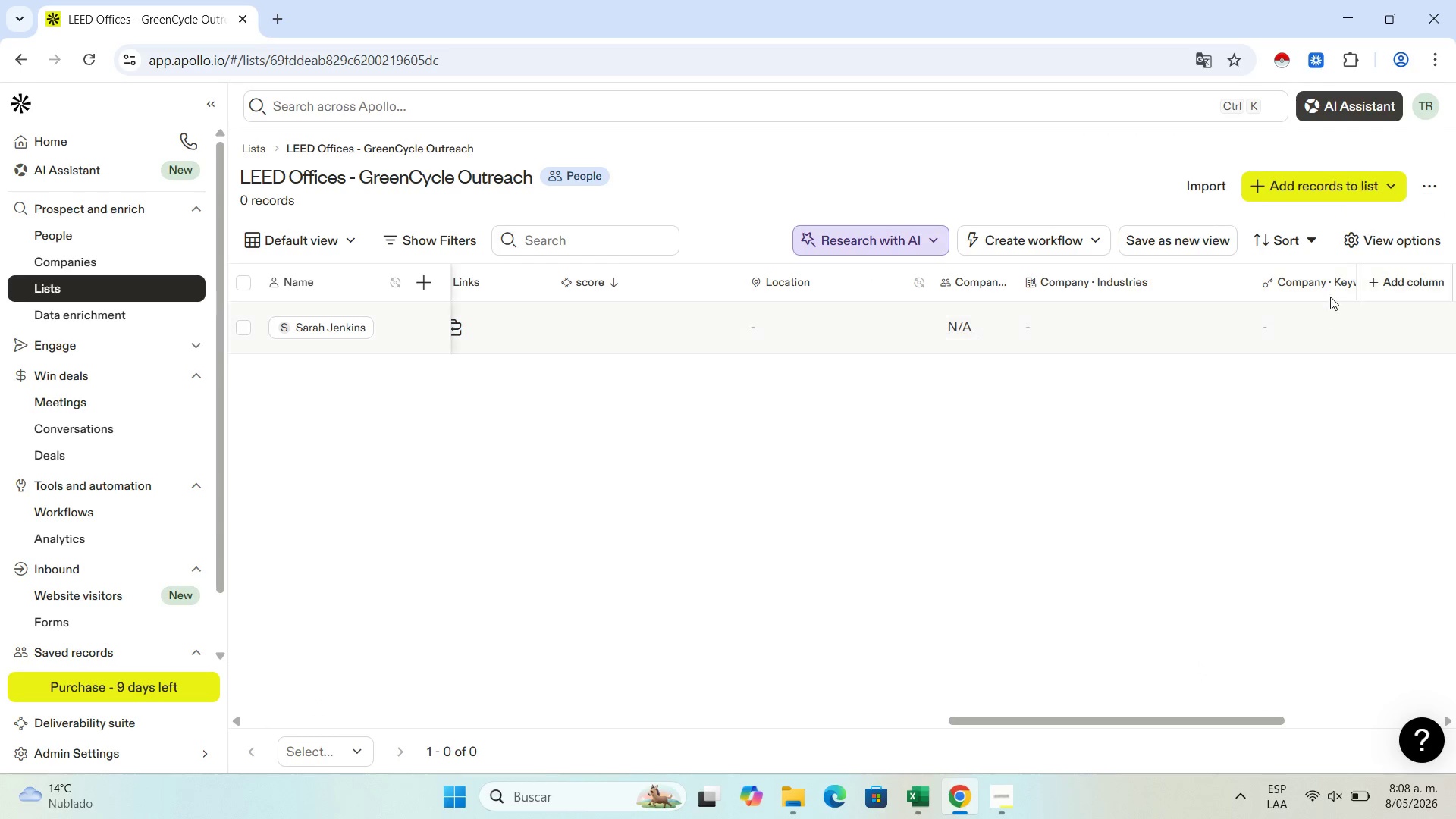 
left_click([1407, 287])
 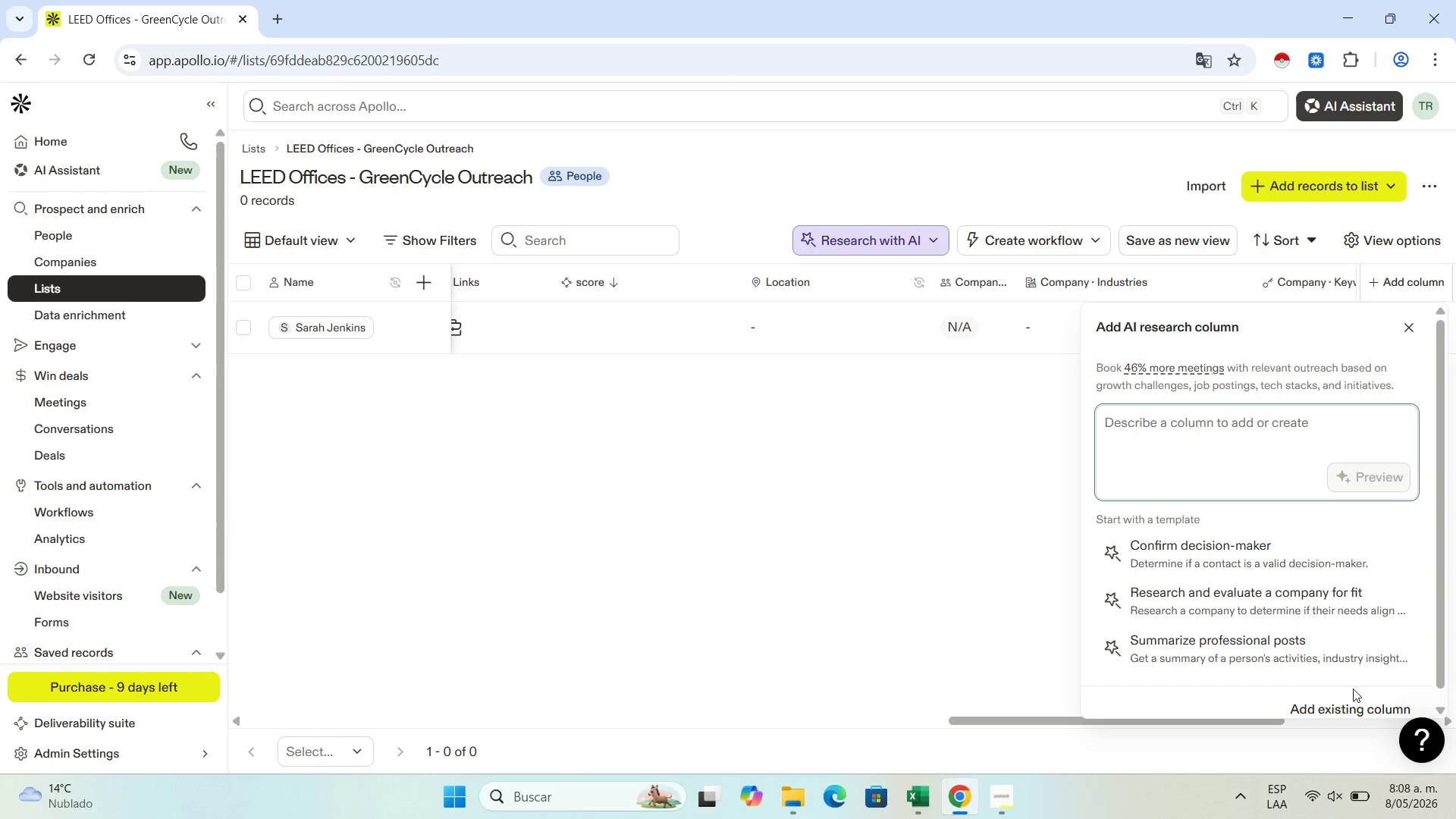 
left_click([1348, 702])
 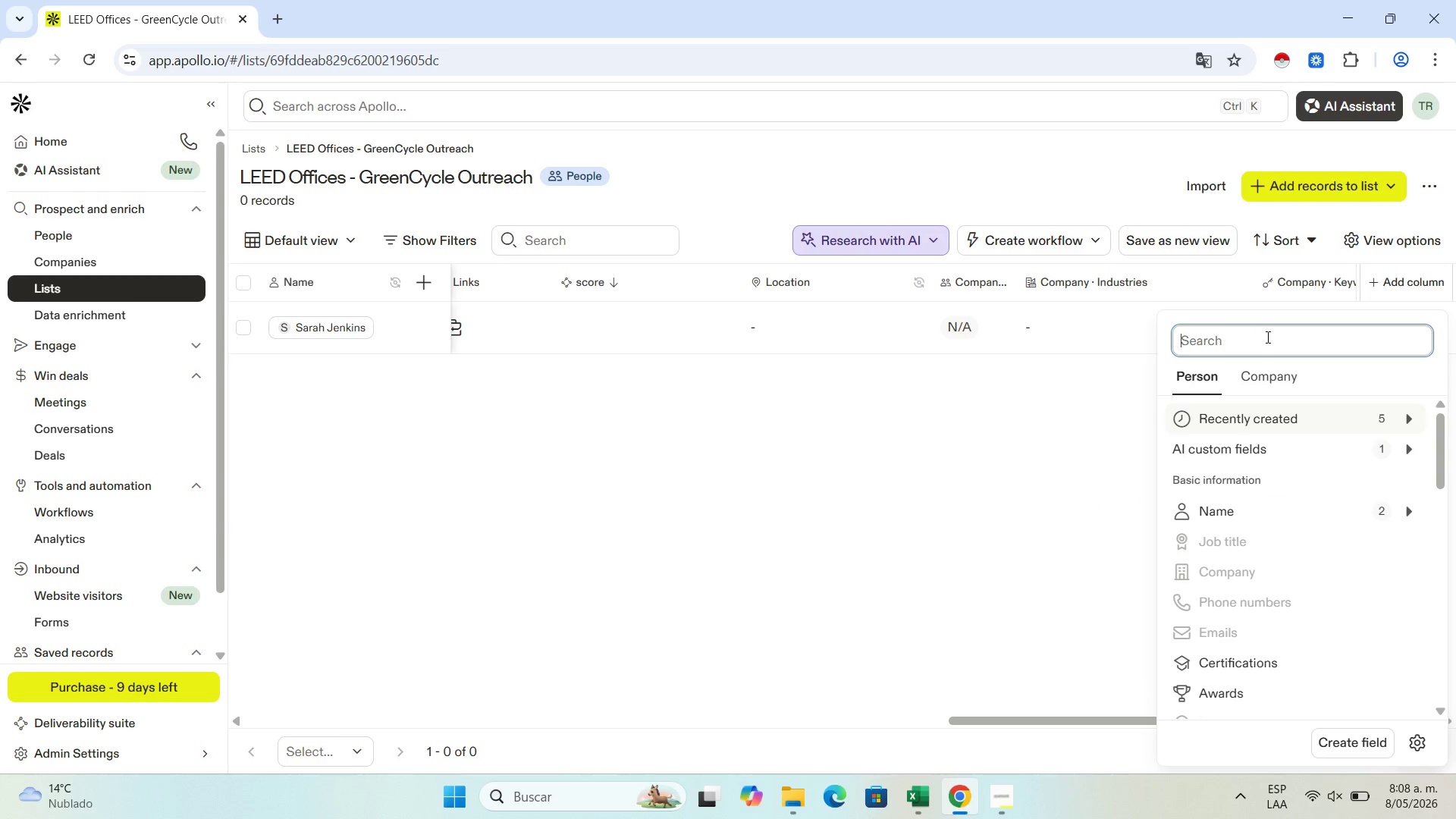 
type(in)
 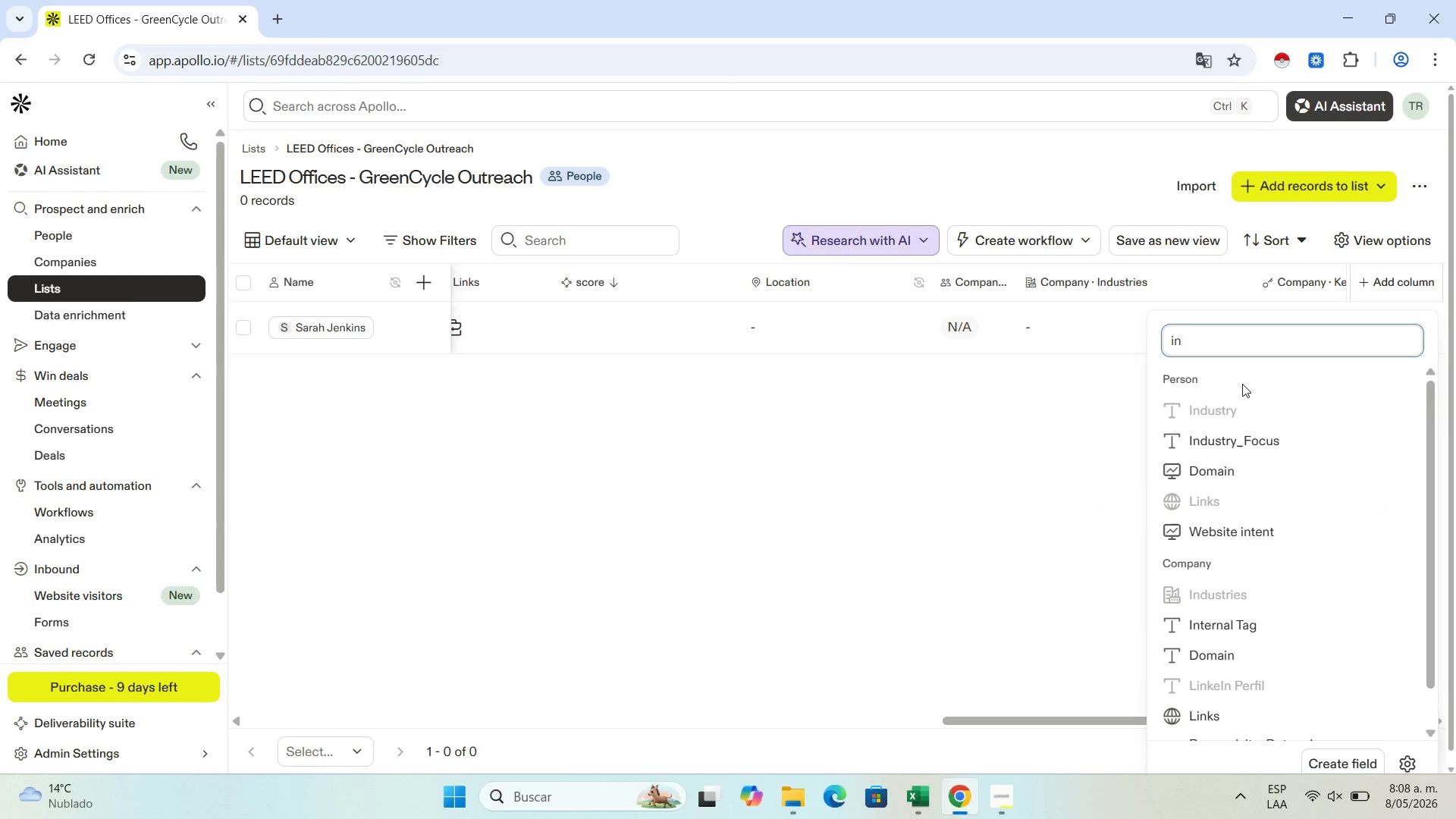 
left_click([999, 447])
 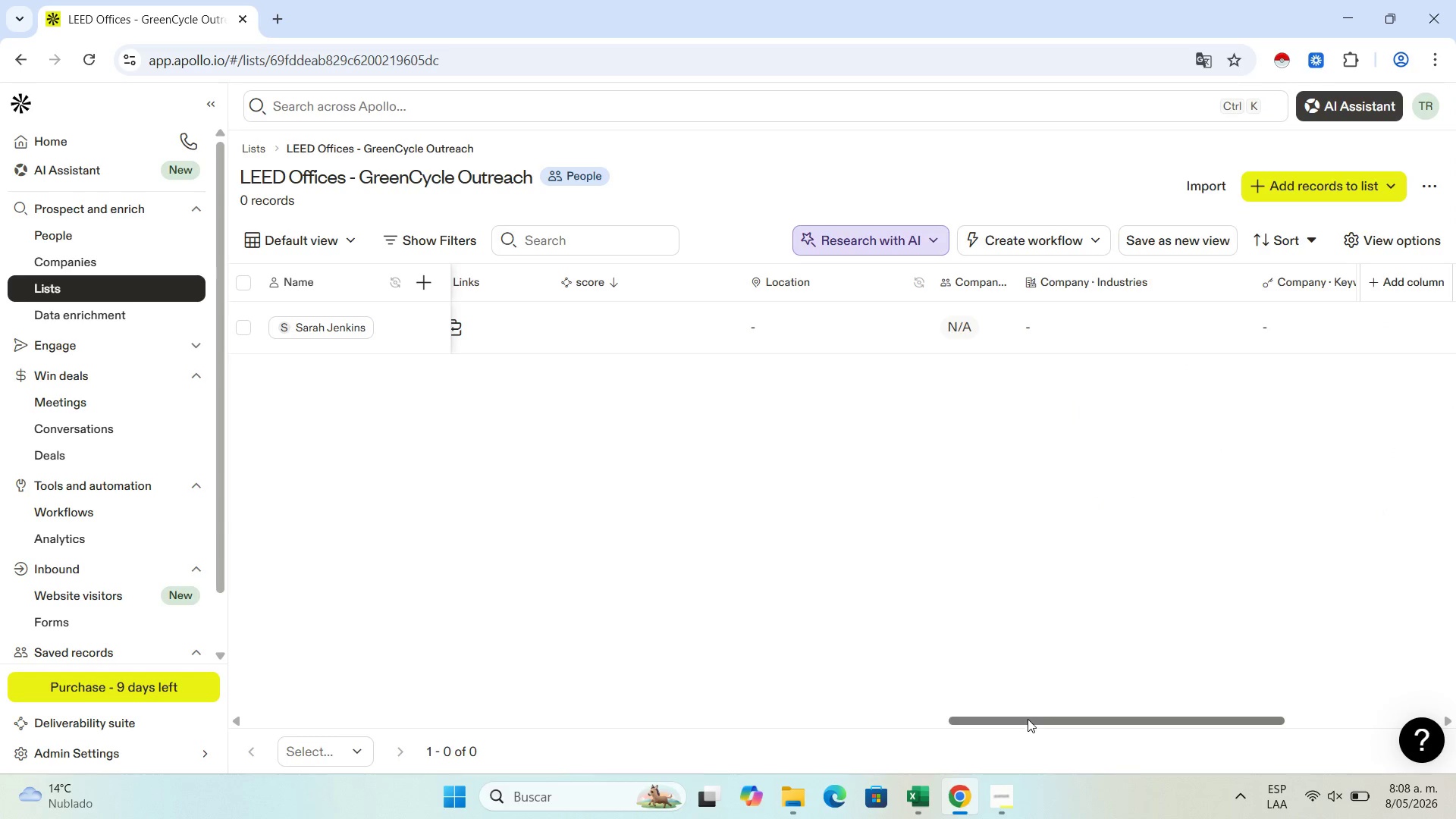 
left_click_drag(start_coordinate=[1028, 719], to_coordinate=[651, 662])
 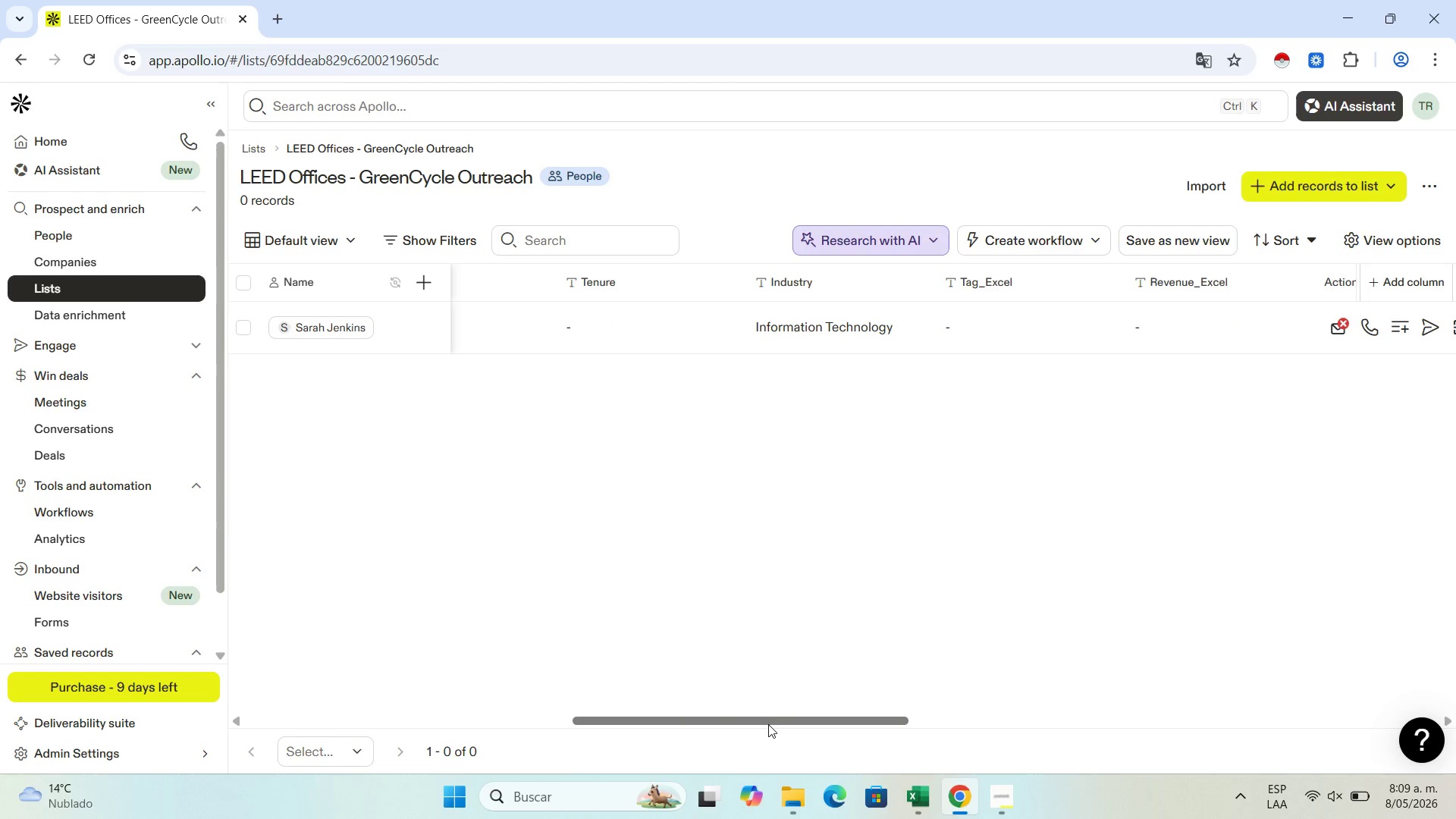 
left_click_drag(start_coordinate=[768, 724], to_coordinate=[816, 705])
 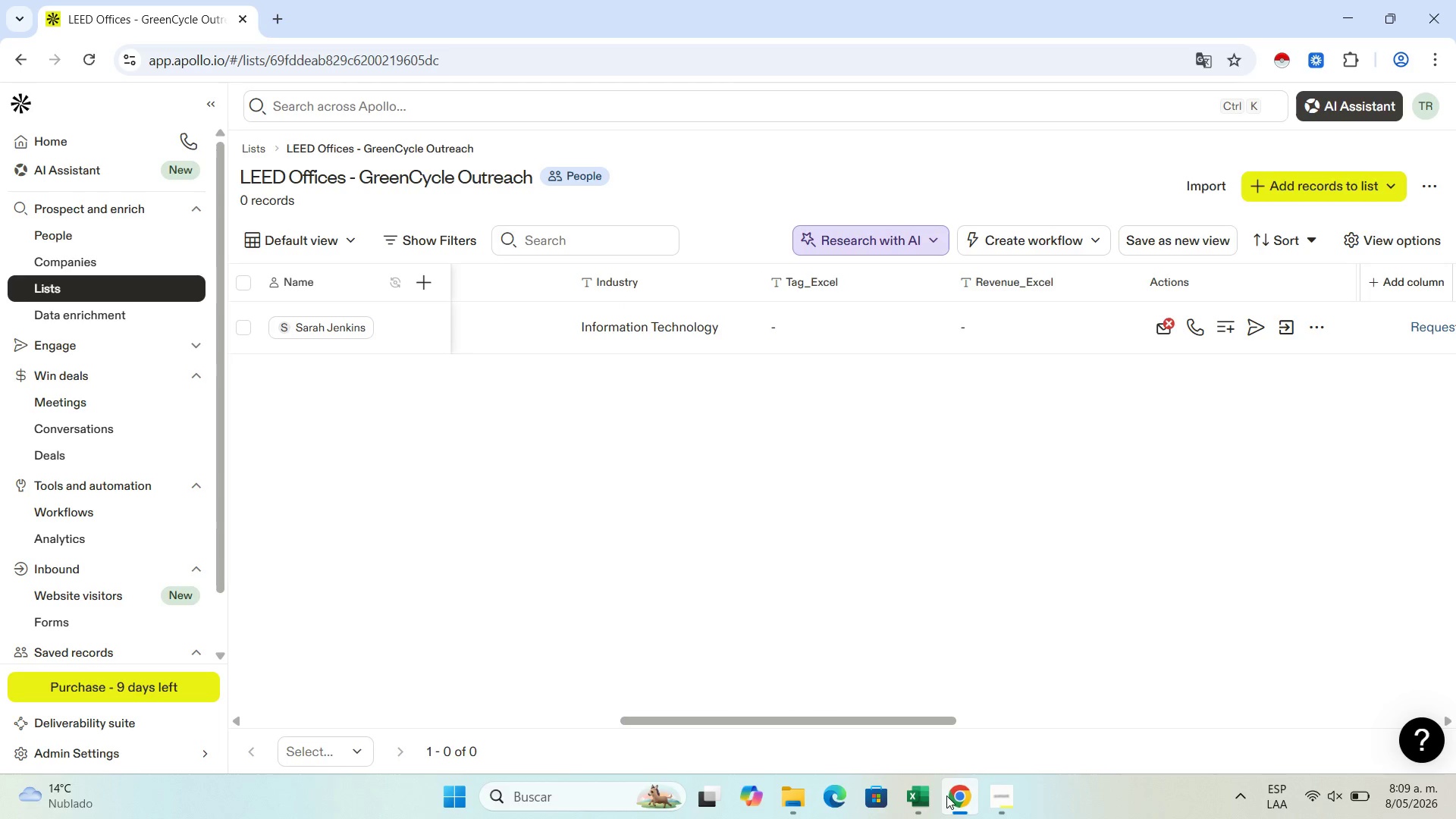 
left_click([930, 804])
 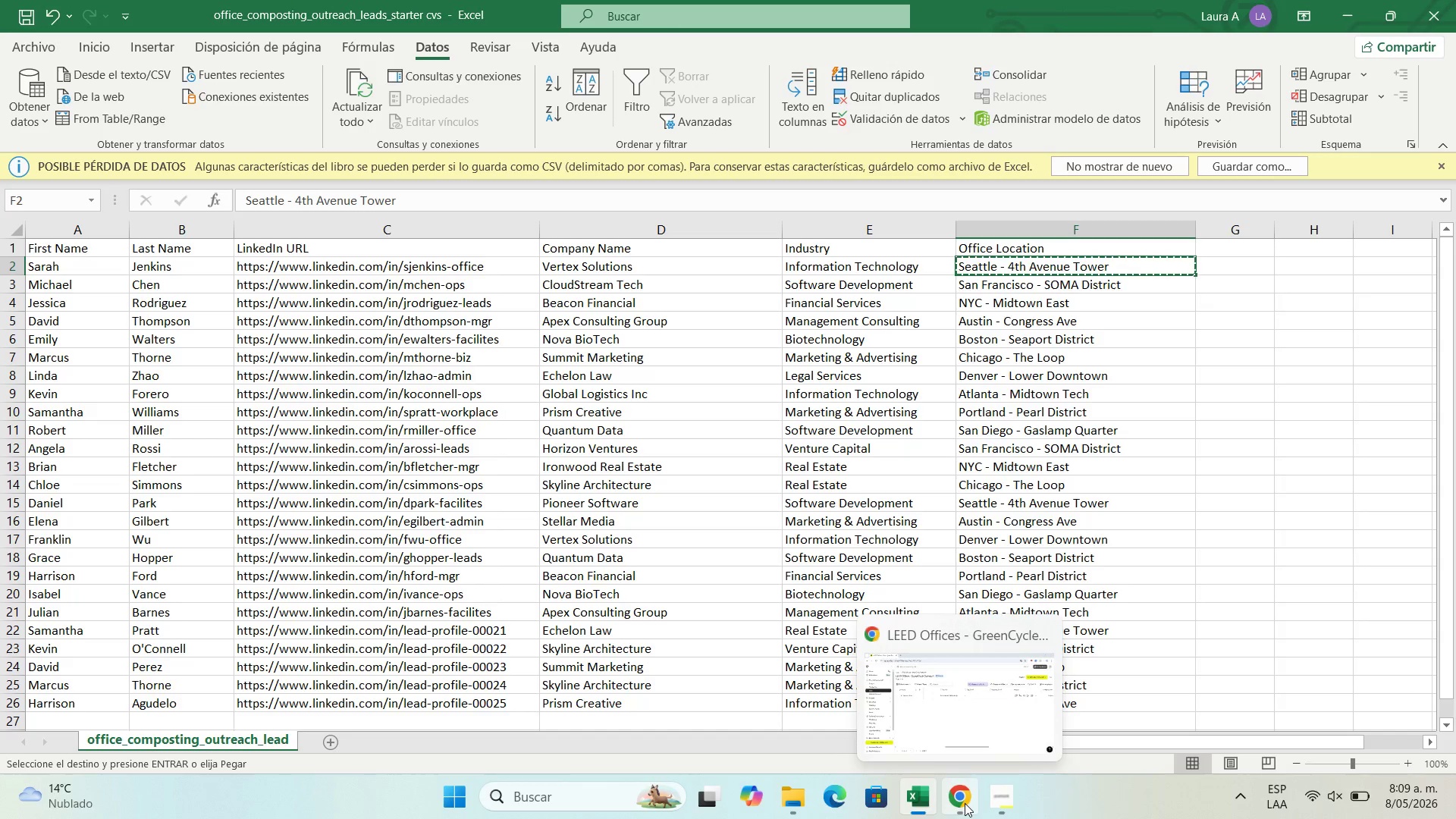 
left_click([967, 802])
 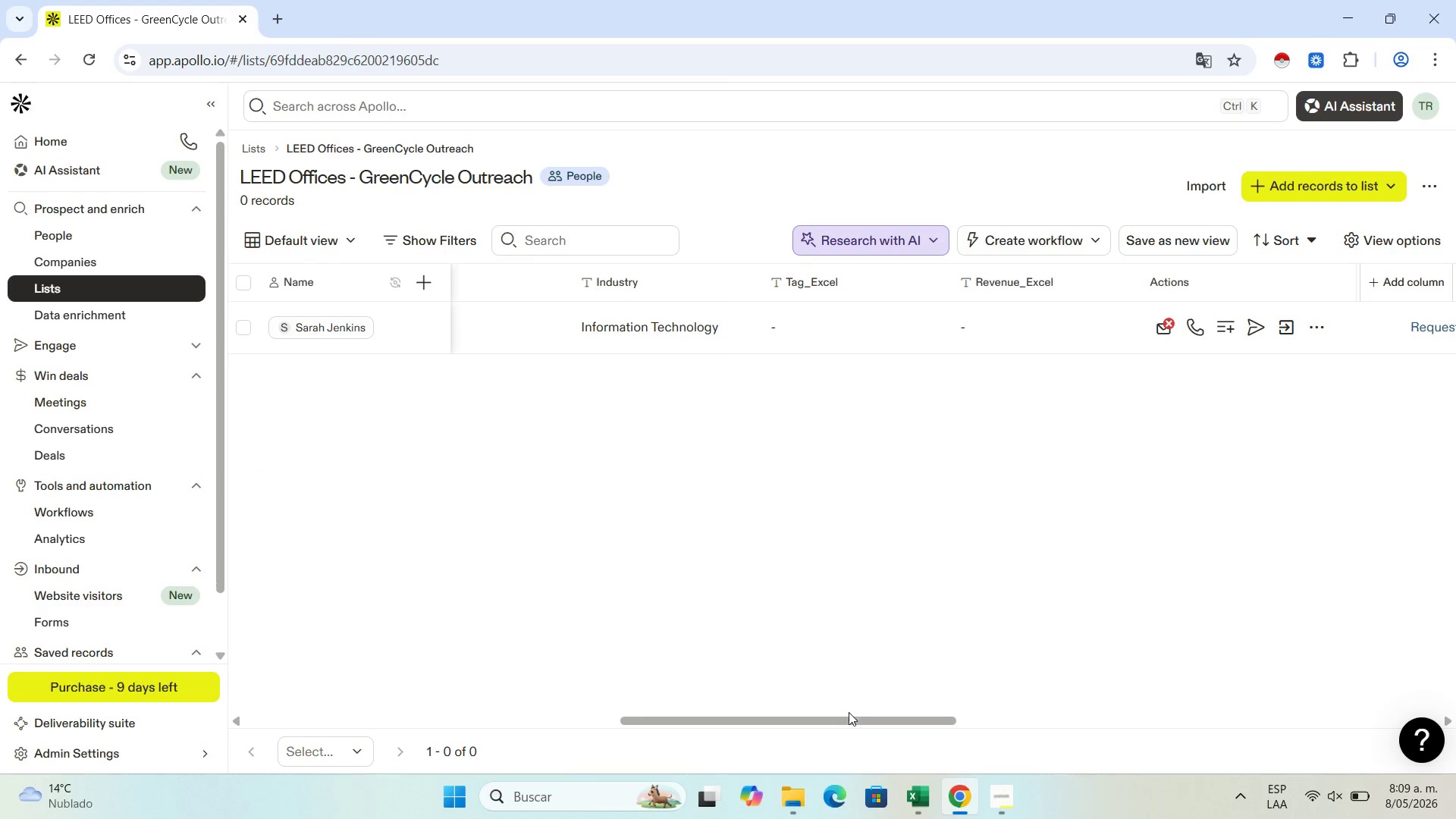 
left_click_drag(start_coordinate=[846, 720], to_coordinate=[1391, 695])
 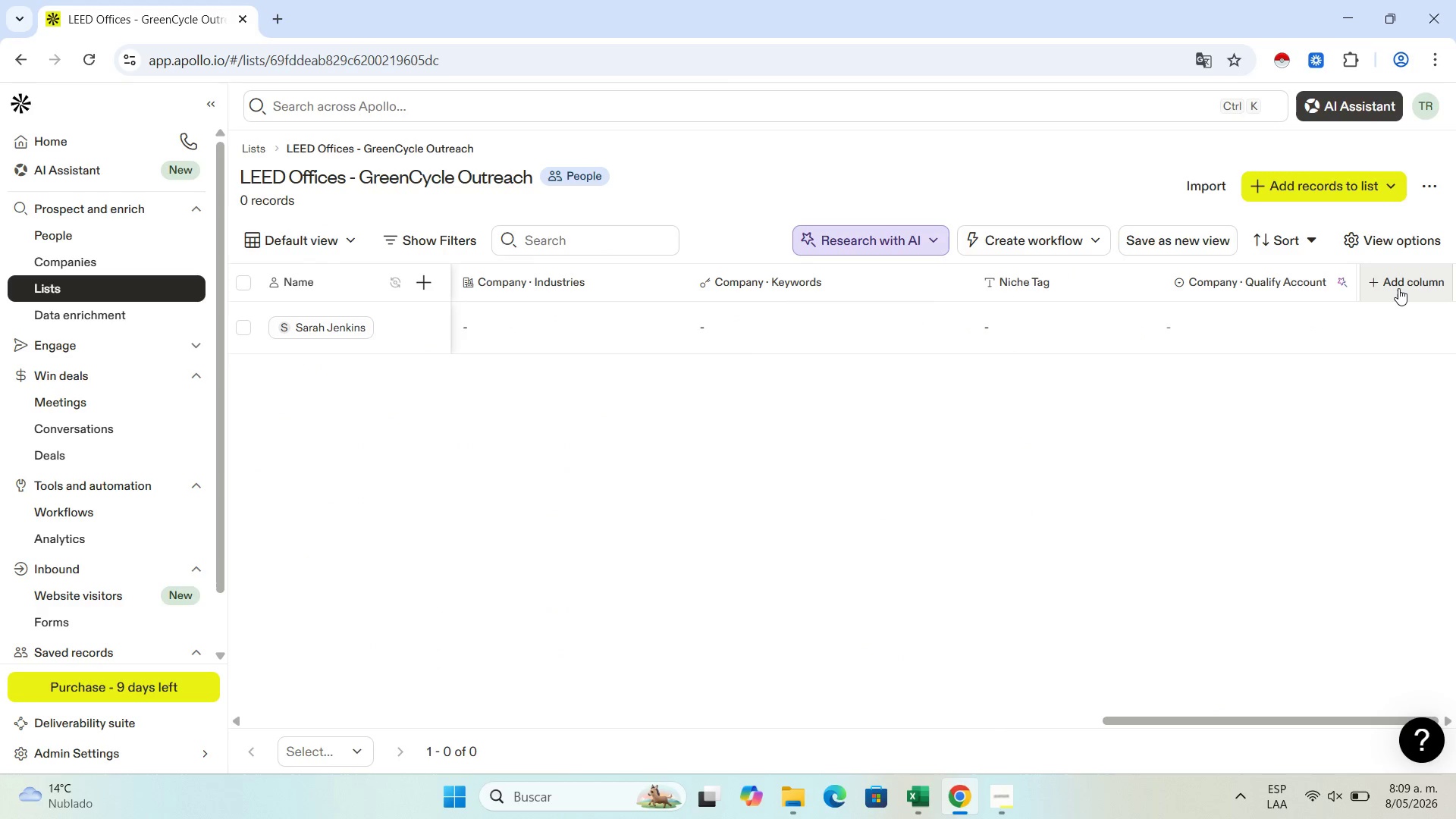 
left_click([1398, 288])
 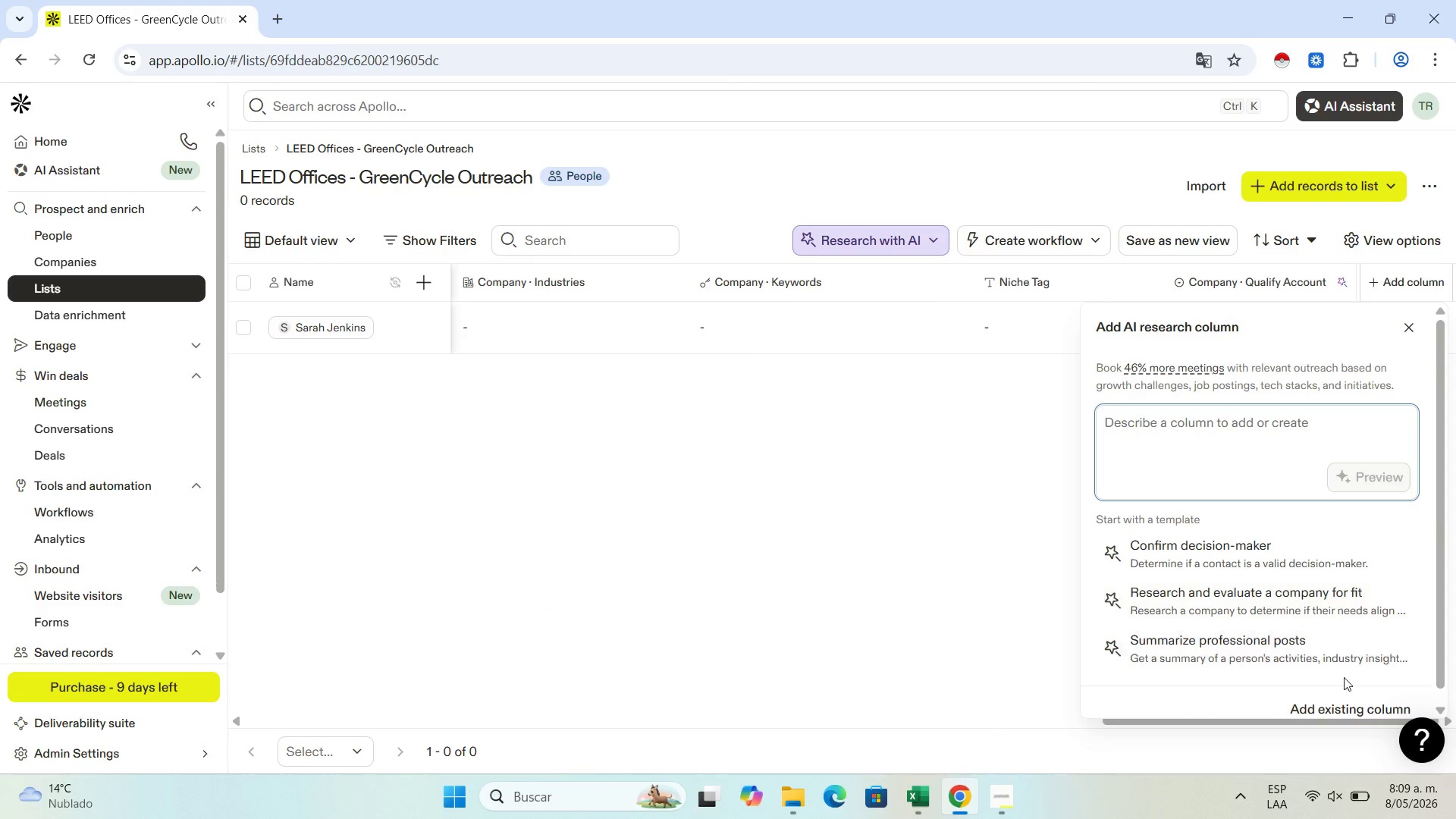 
left_click([1353, 700])
 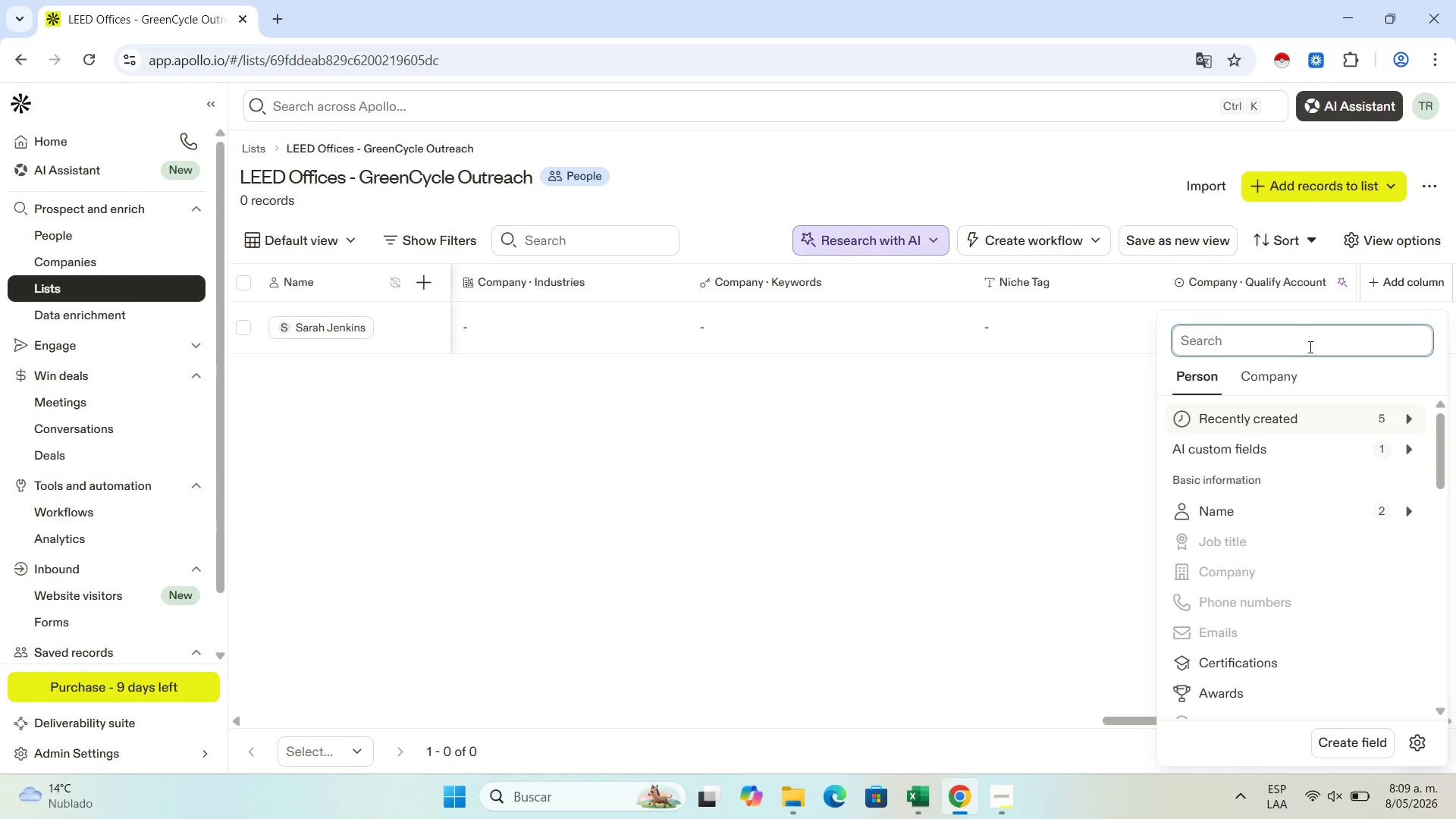 
type(li)
 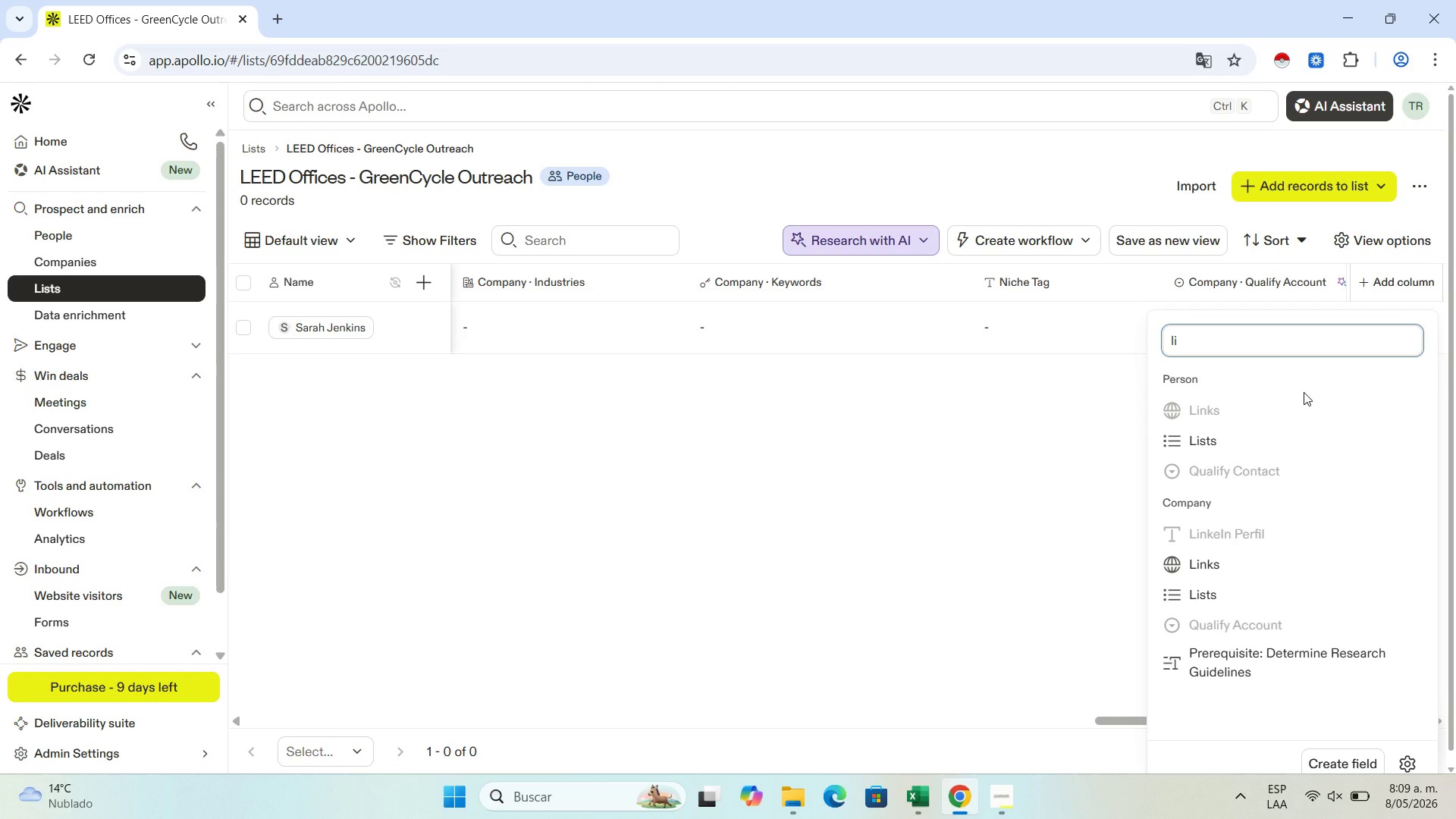 
key(Backspace)
 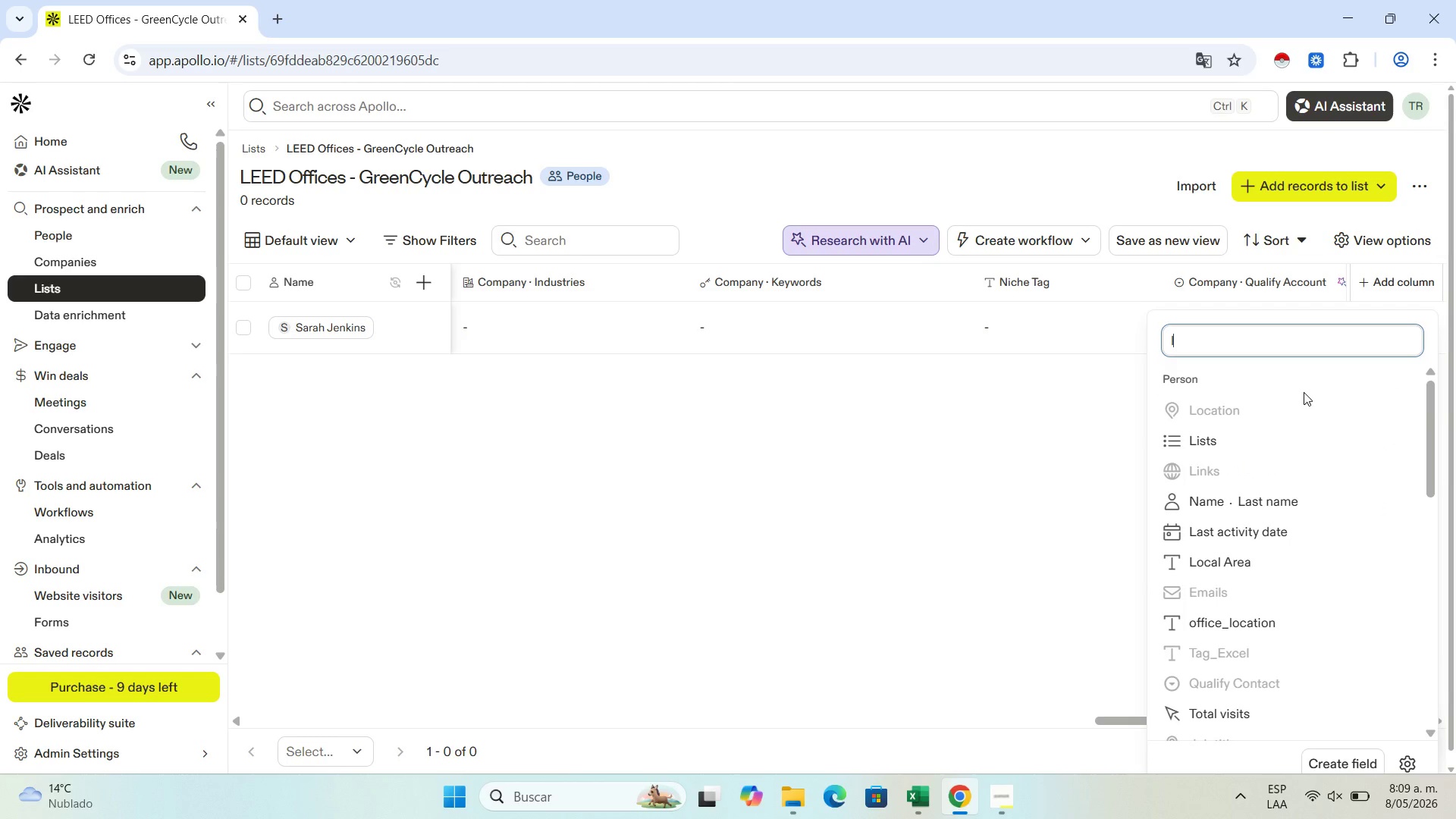 
key(Backspace)
 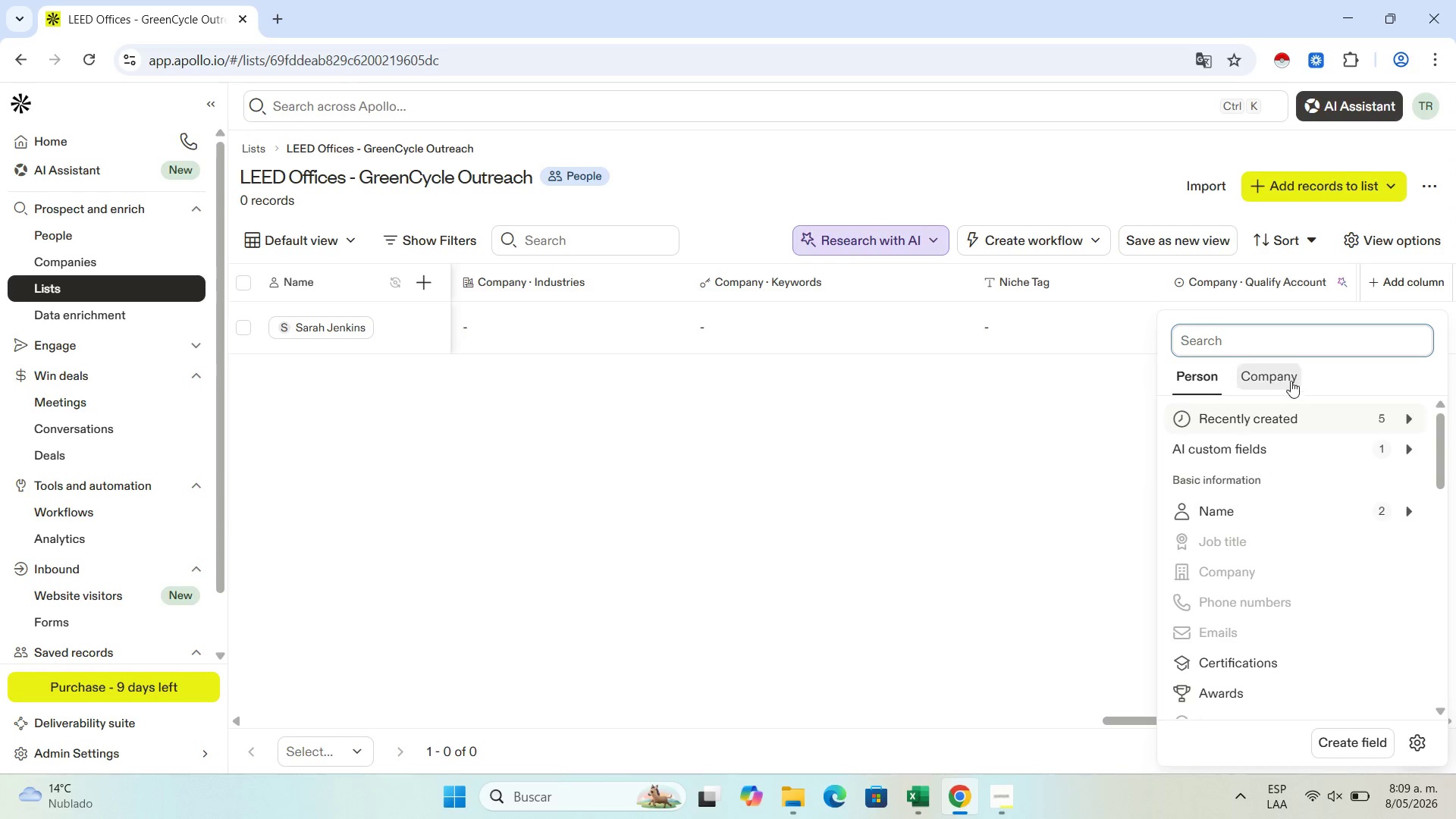 
left_click([1280, 375])
 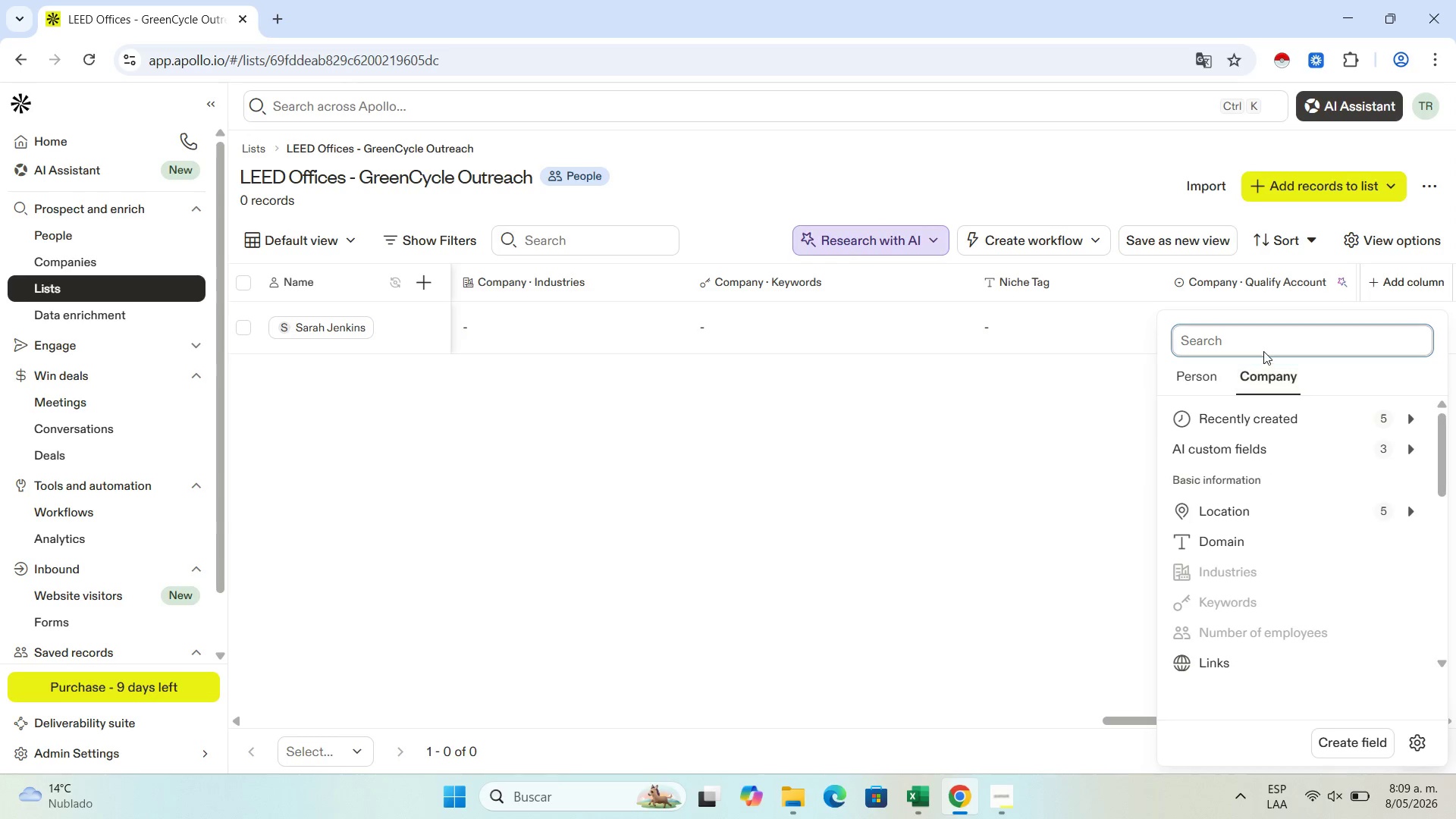 
left_click([1253, 347])
 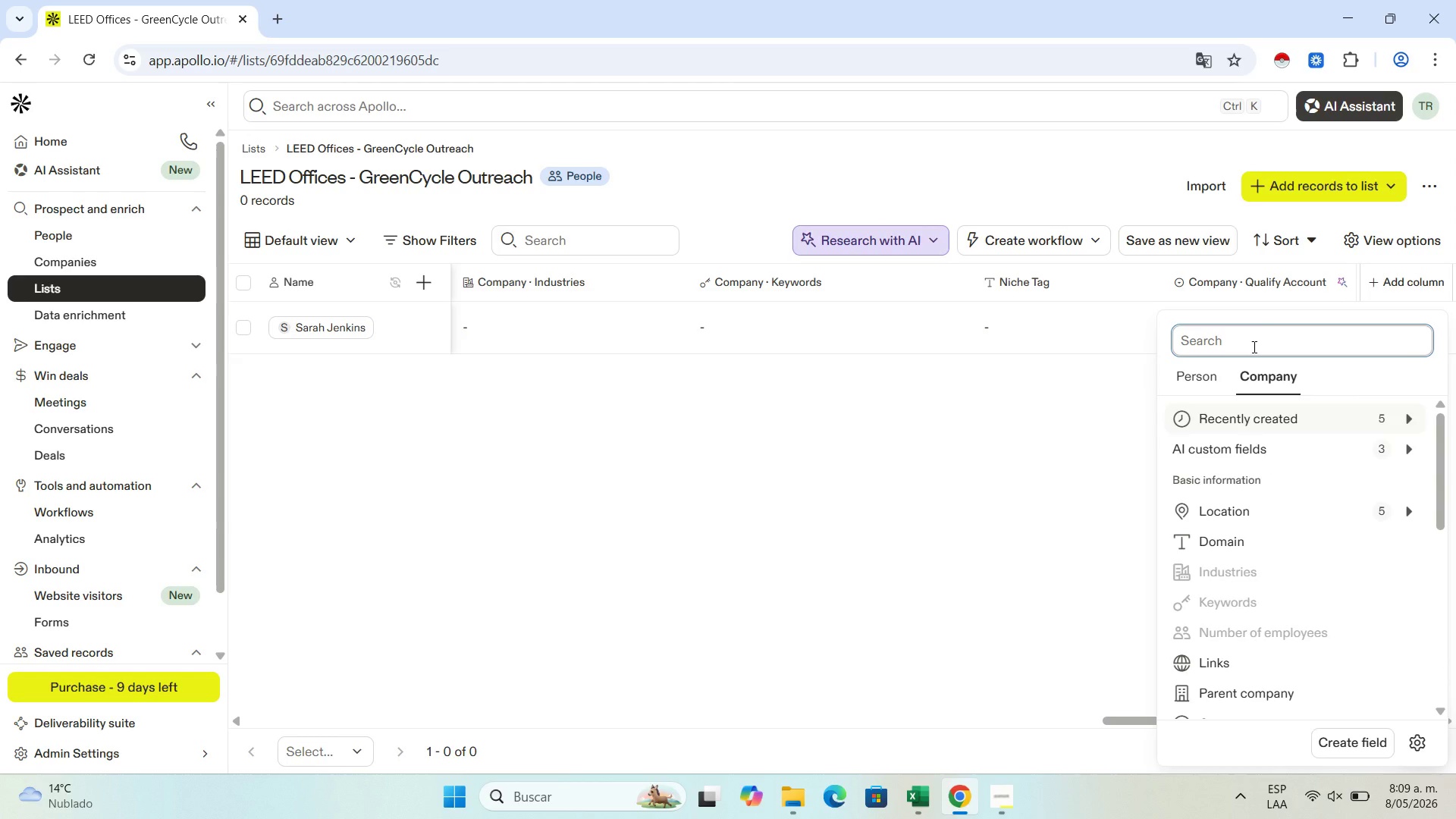 
type(li)
key(Backspace)
key(Backspace)
key(Backspace)
 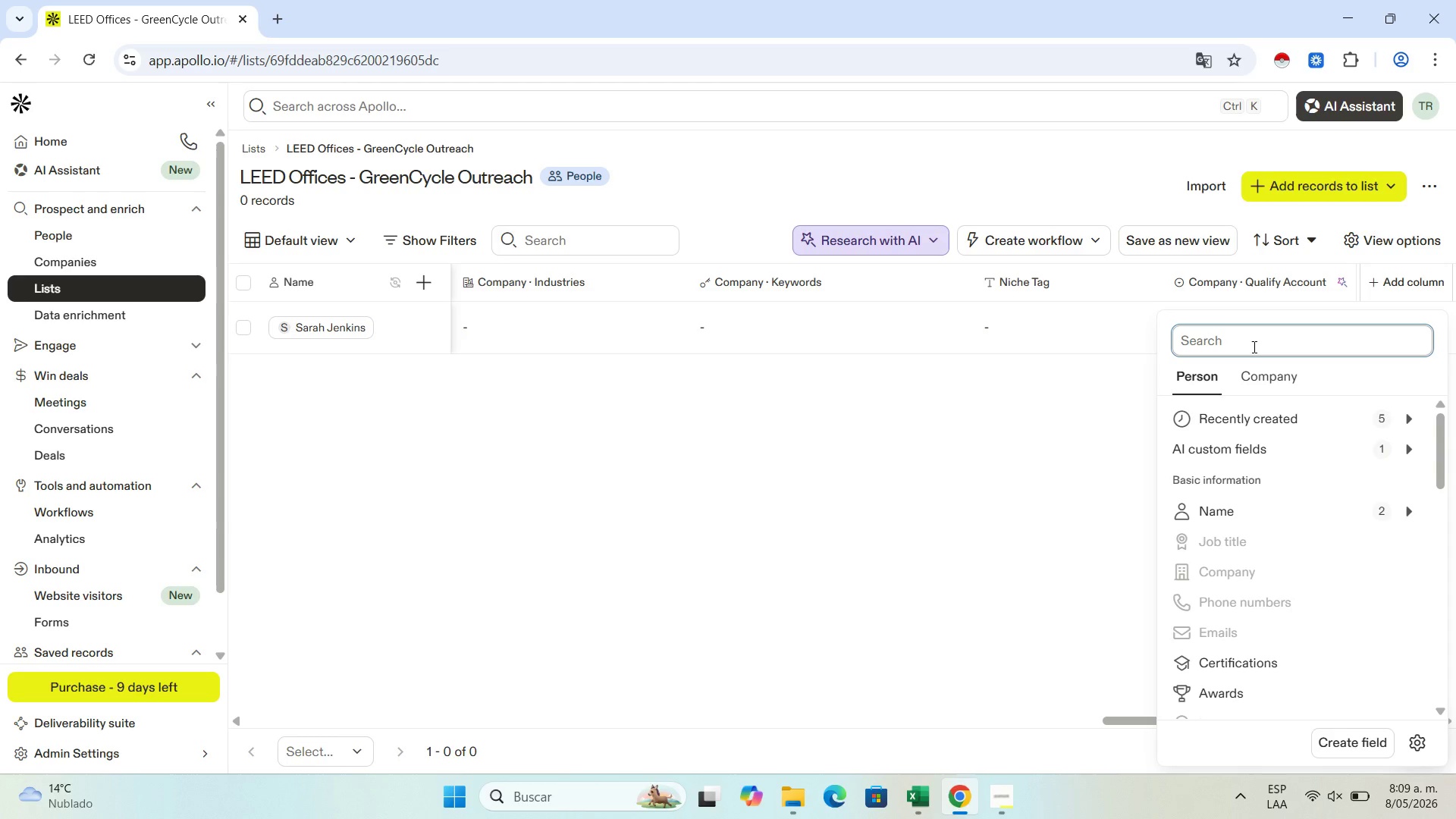 
type(url)
key(Backspace)
key(Backspace)
key(Backspace)
 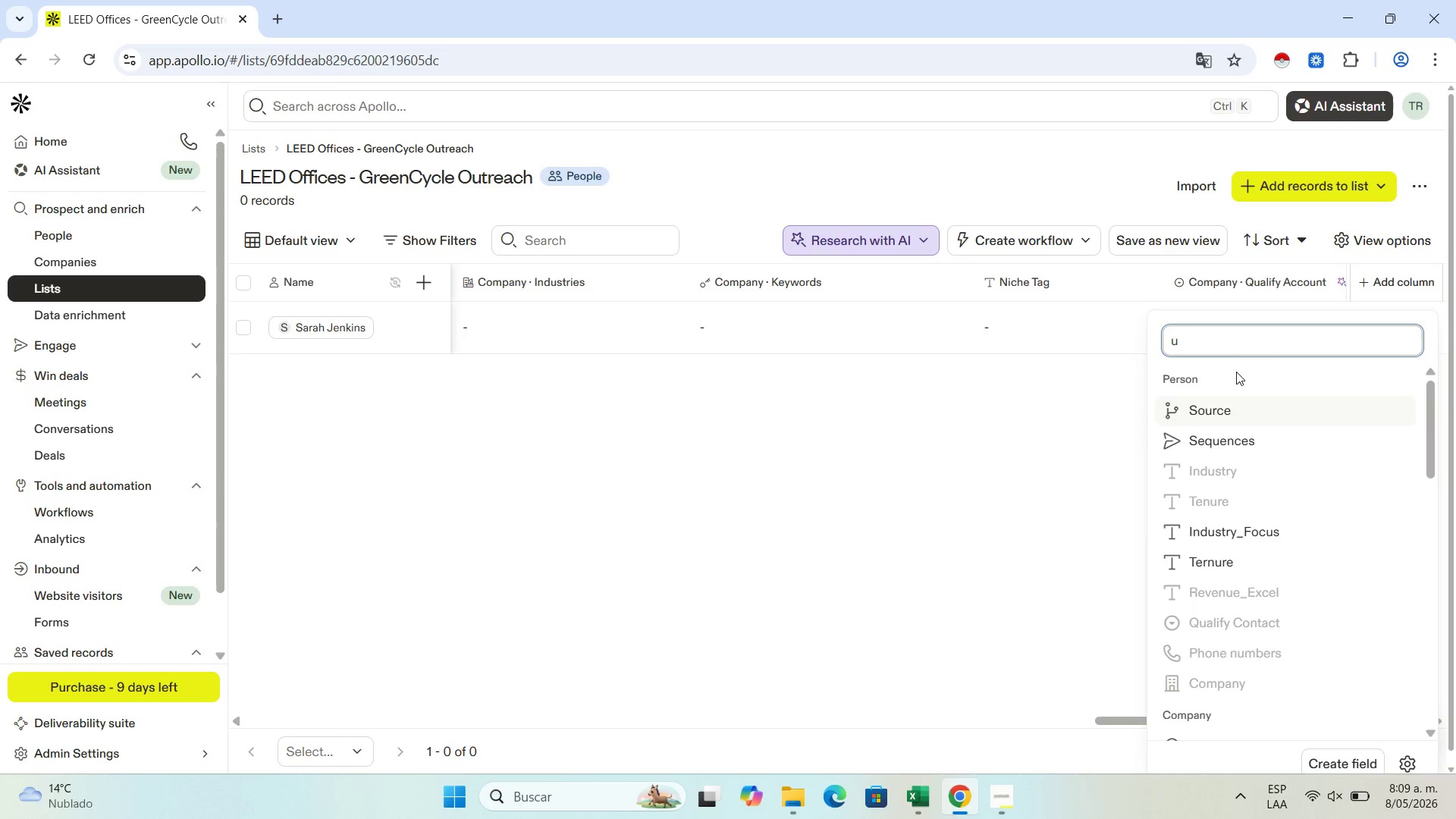 
key(Backspace)
 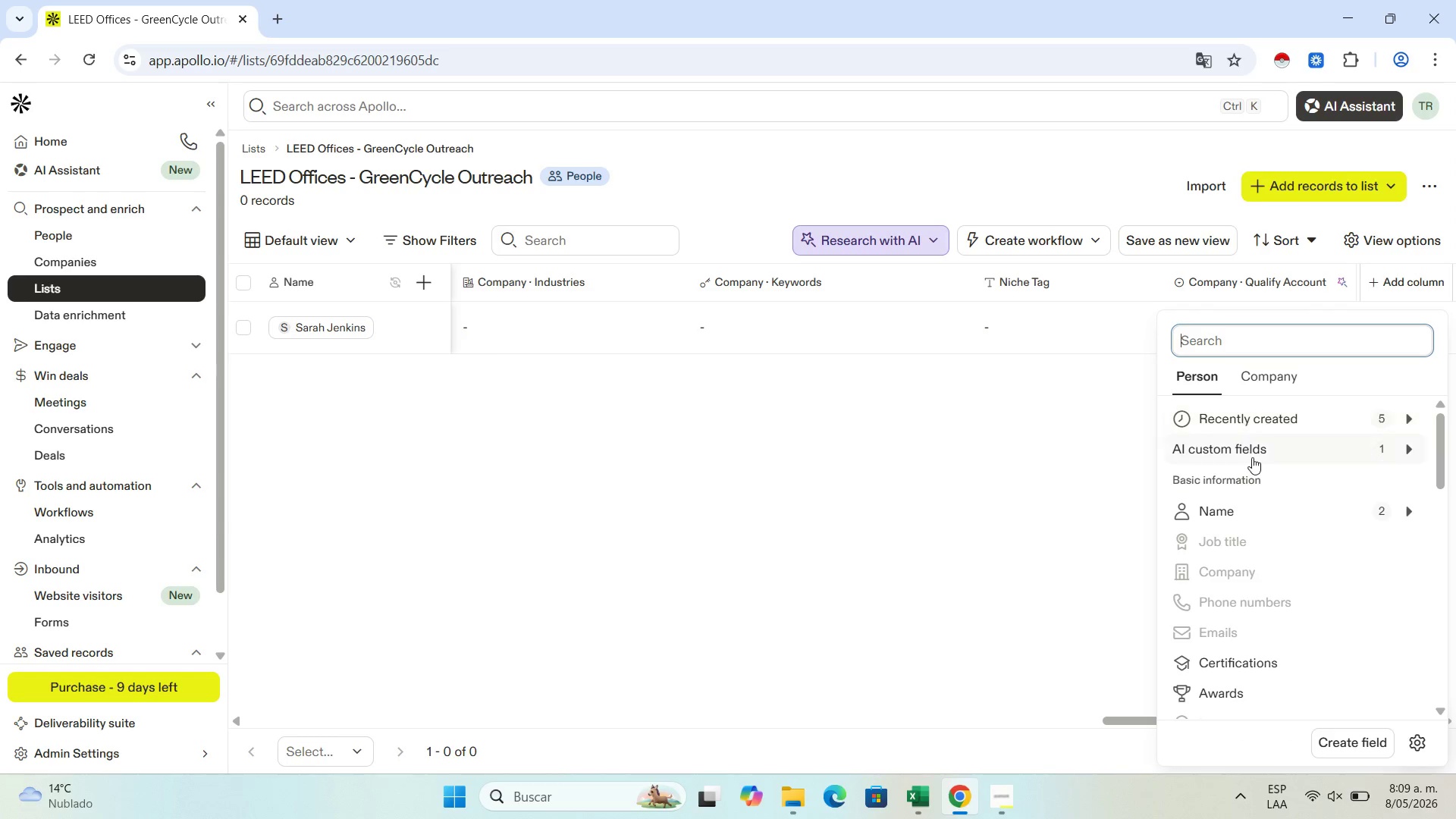 
scroll: coordinate [1247, 482], scroll_direction: down, amount: 5.0
 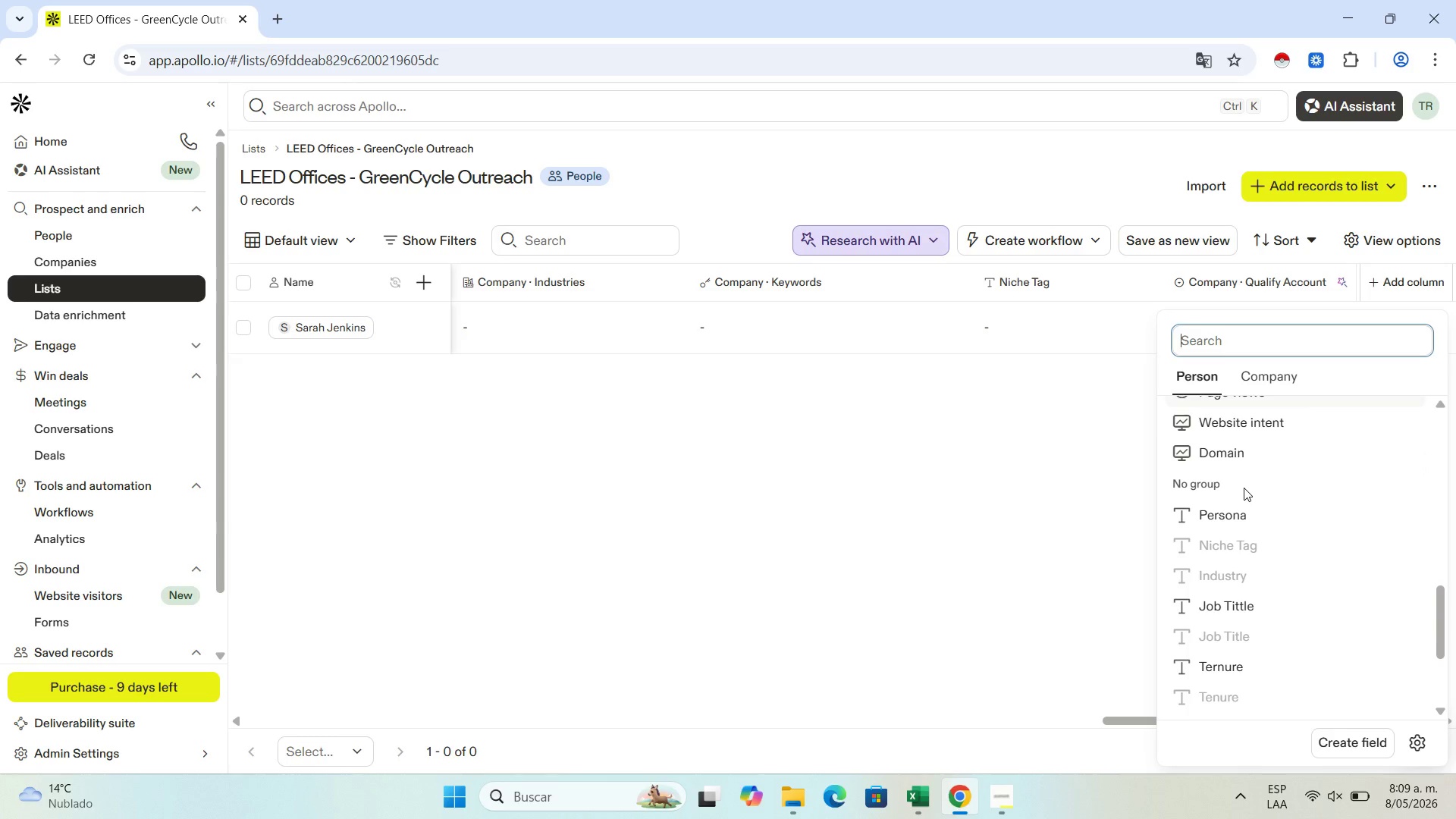 
scroll: coordinate [1258, 478], scroll_direction: up, amount: 11.0
 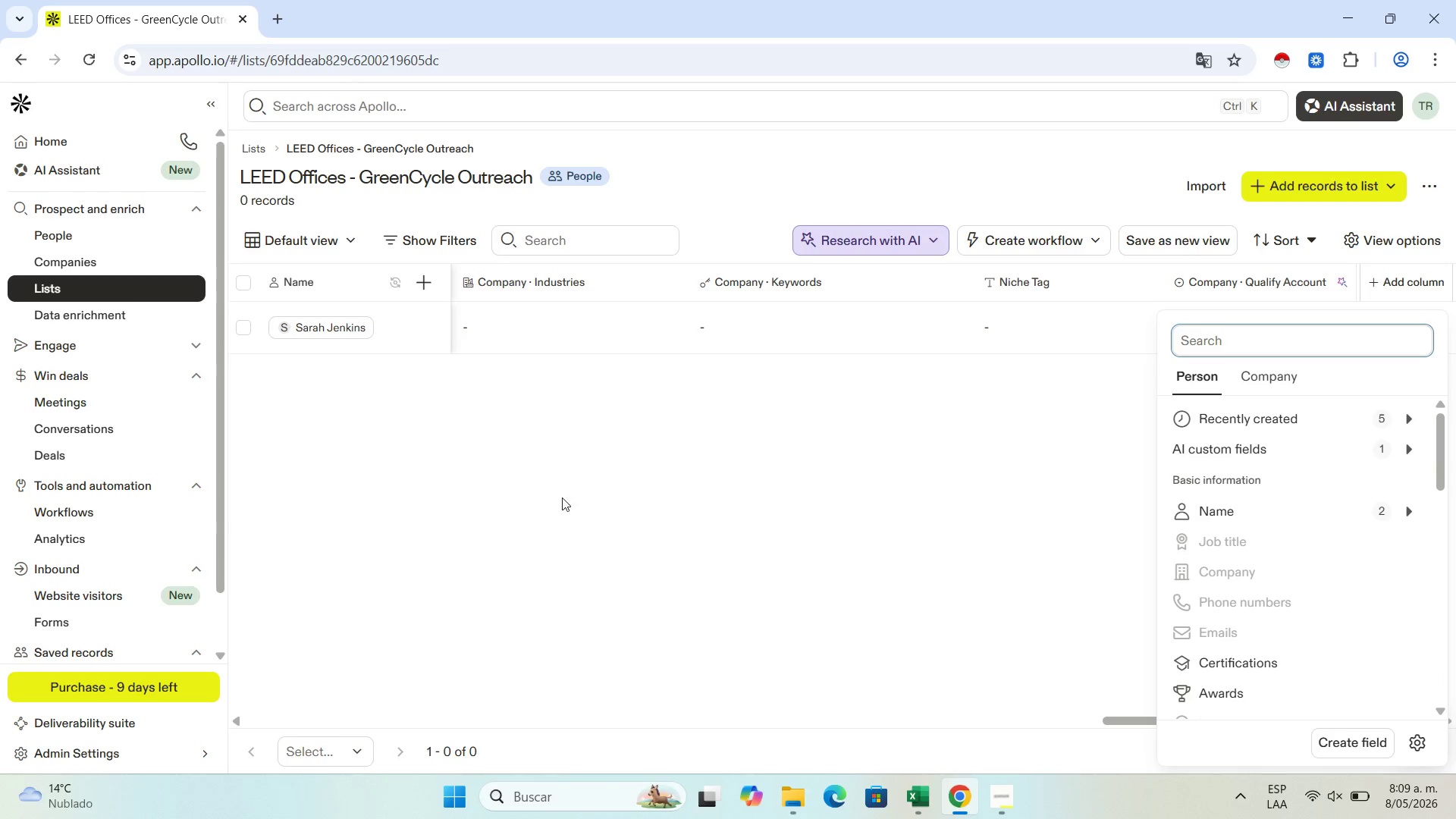 
left_click([652, 473])
 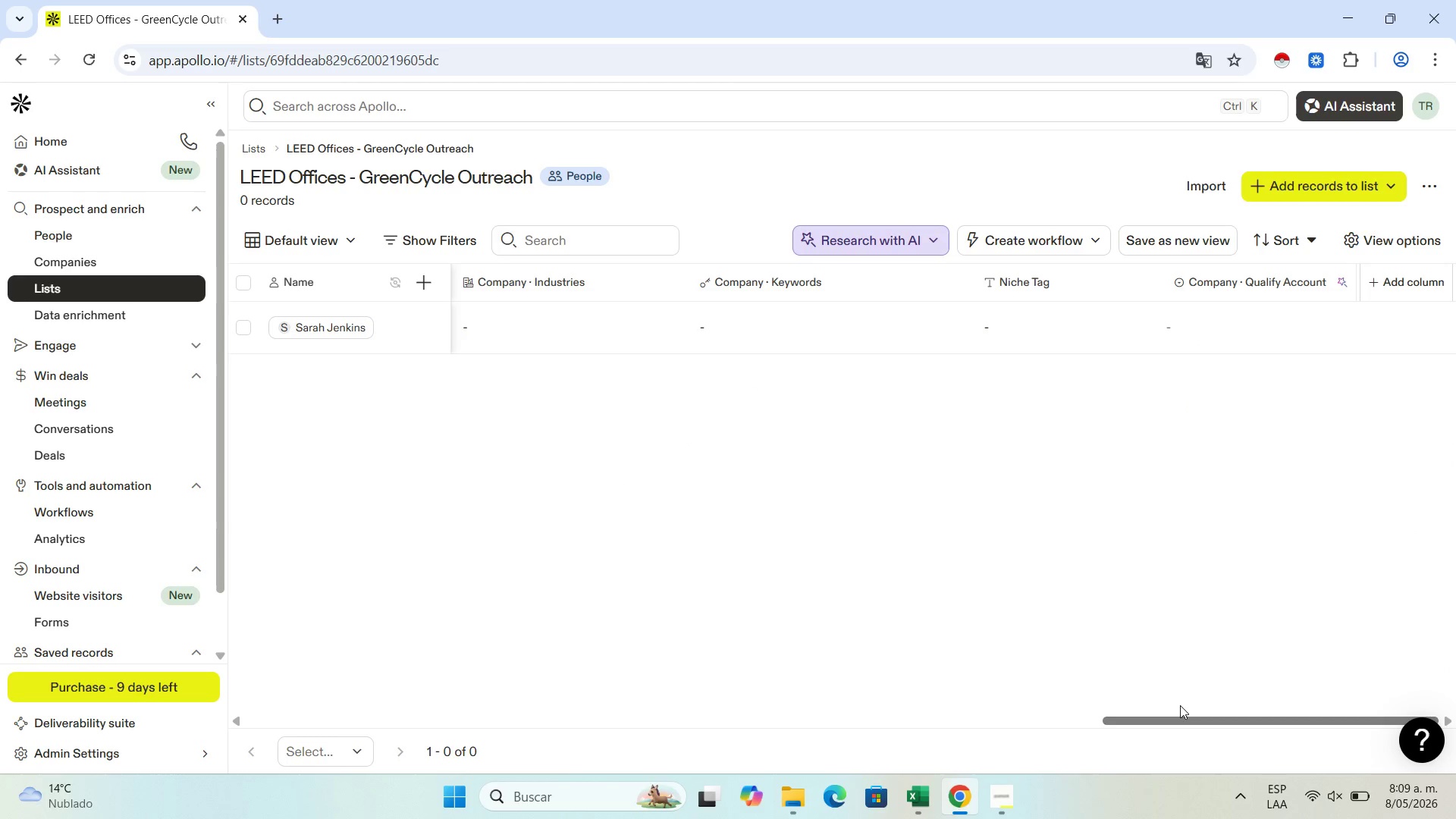 
left_click_drag(start_coordinate=[1174, 719], to_coordinate=[658, 786])
 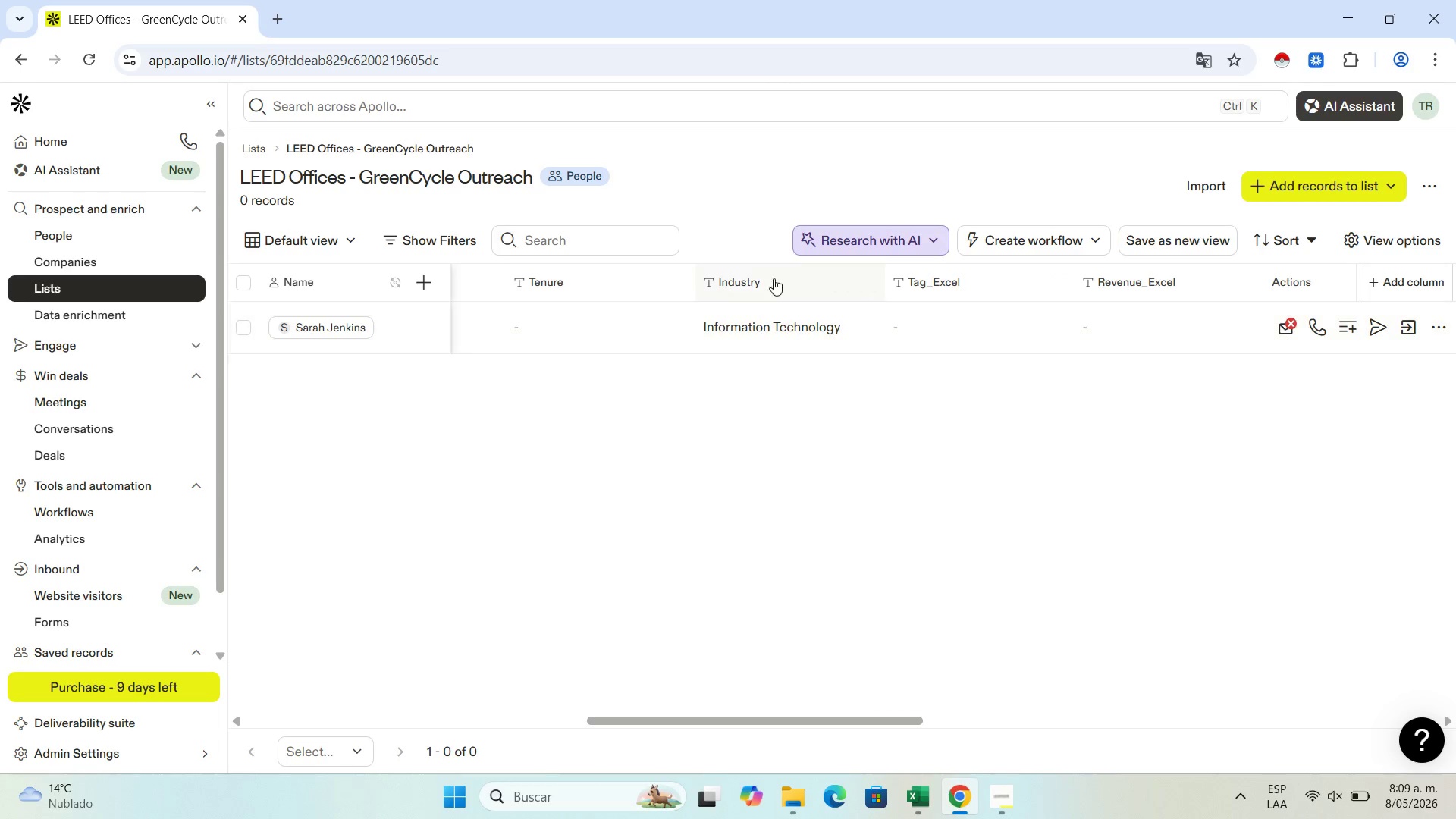 
left_click([775, 273])
 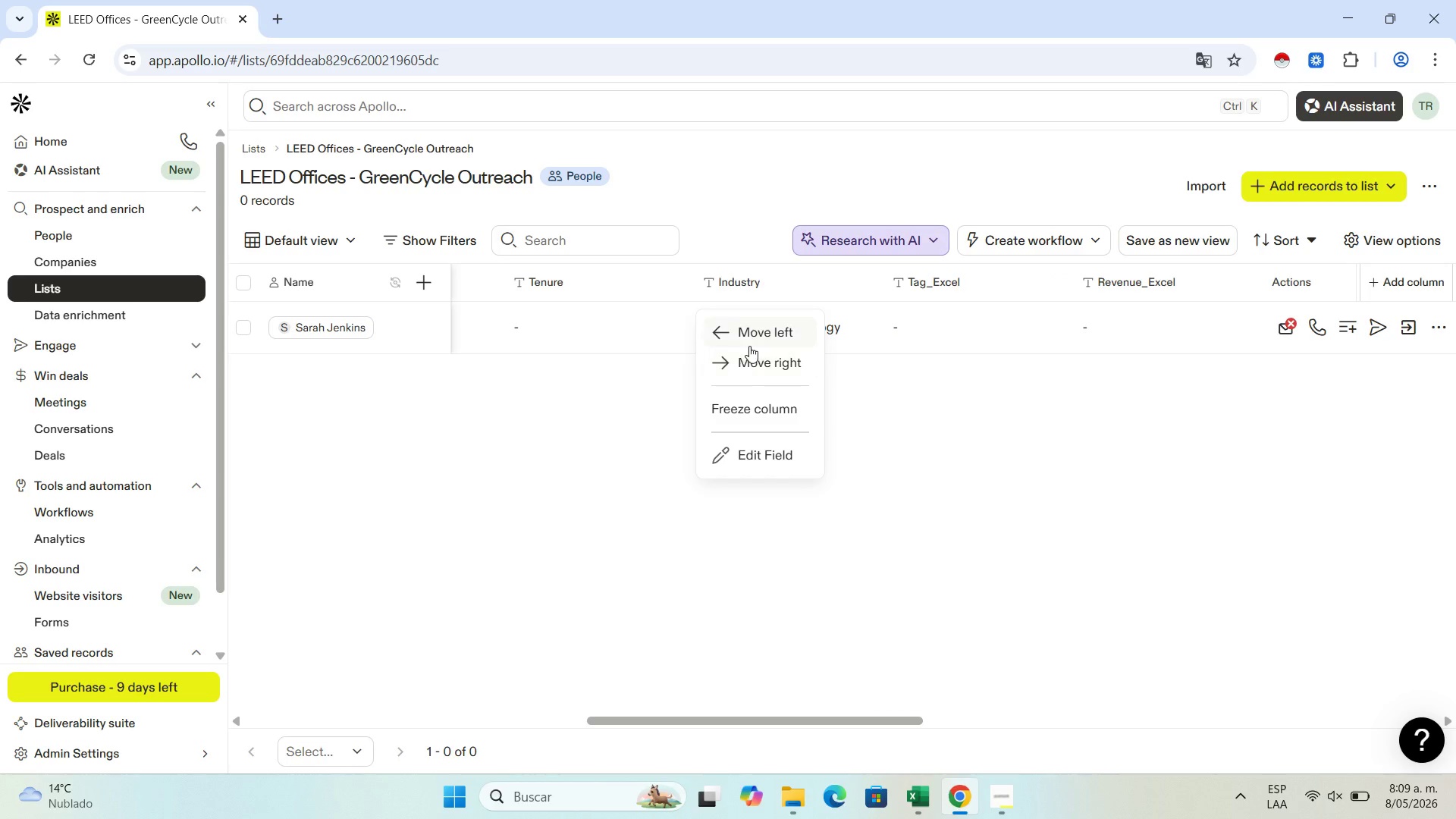 
left_click([751, 334])
 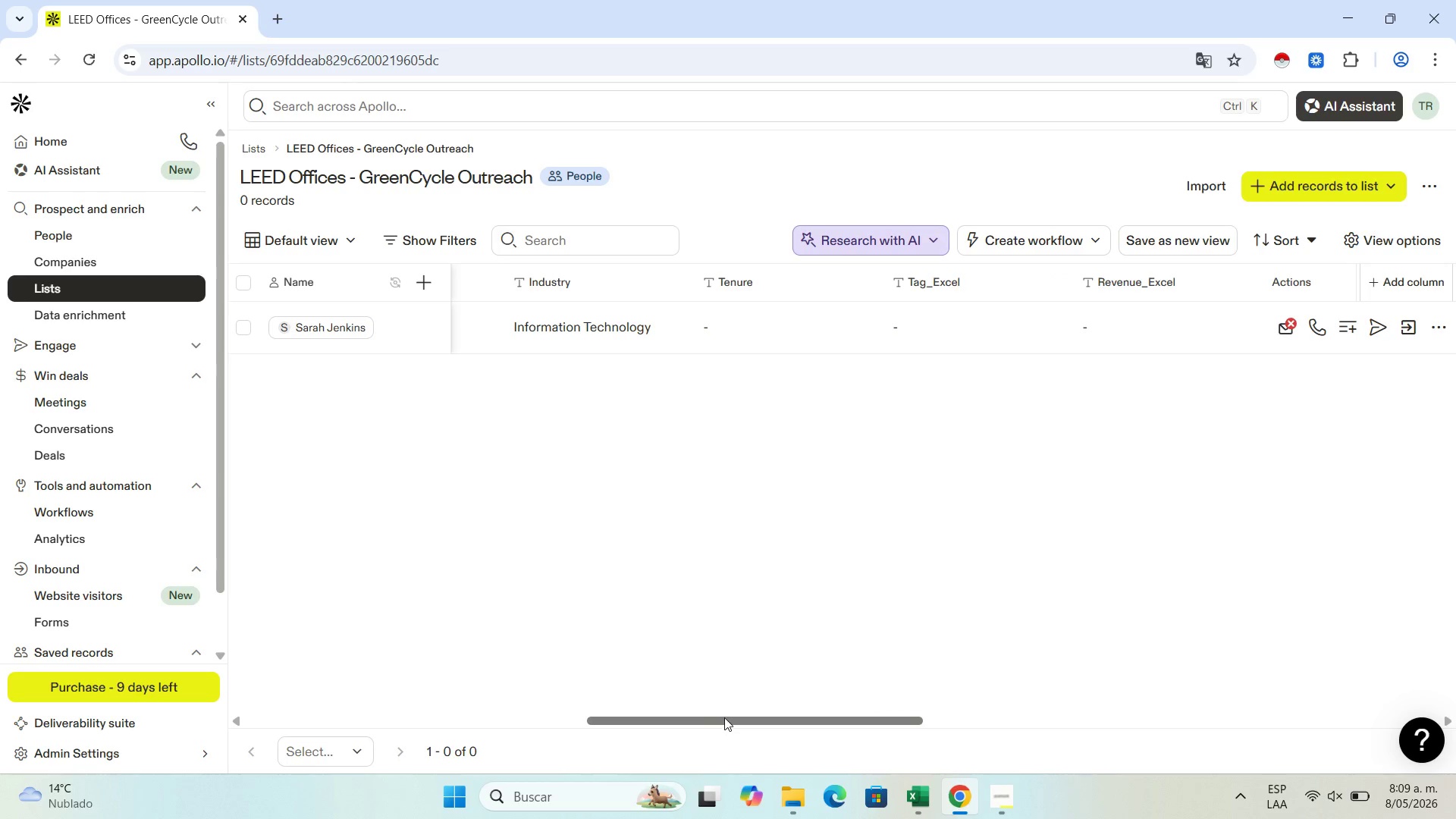 
left_click_drag(start_coordinate=[725, 717], to_coordinate=[623, 736])
 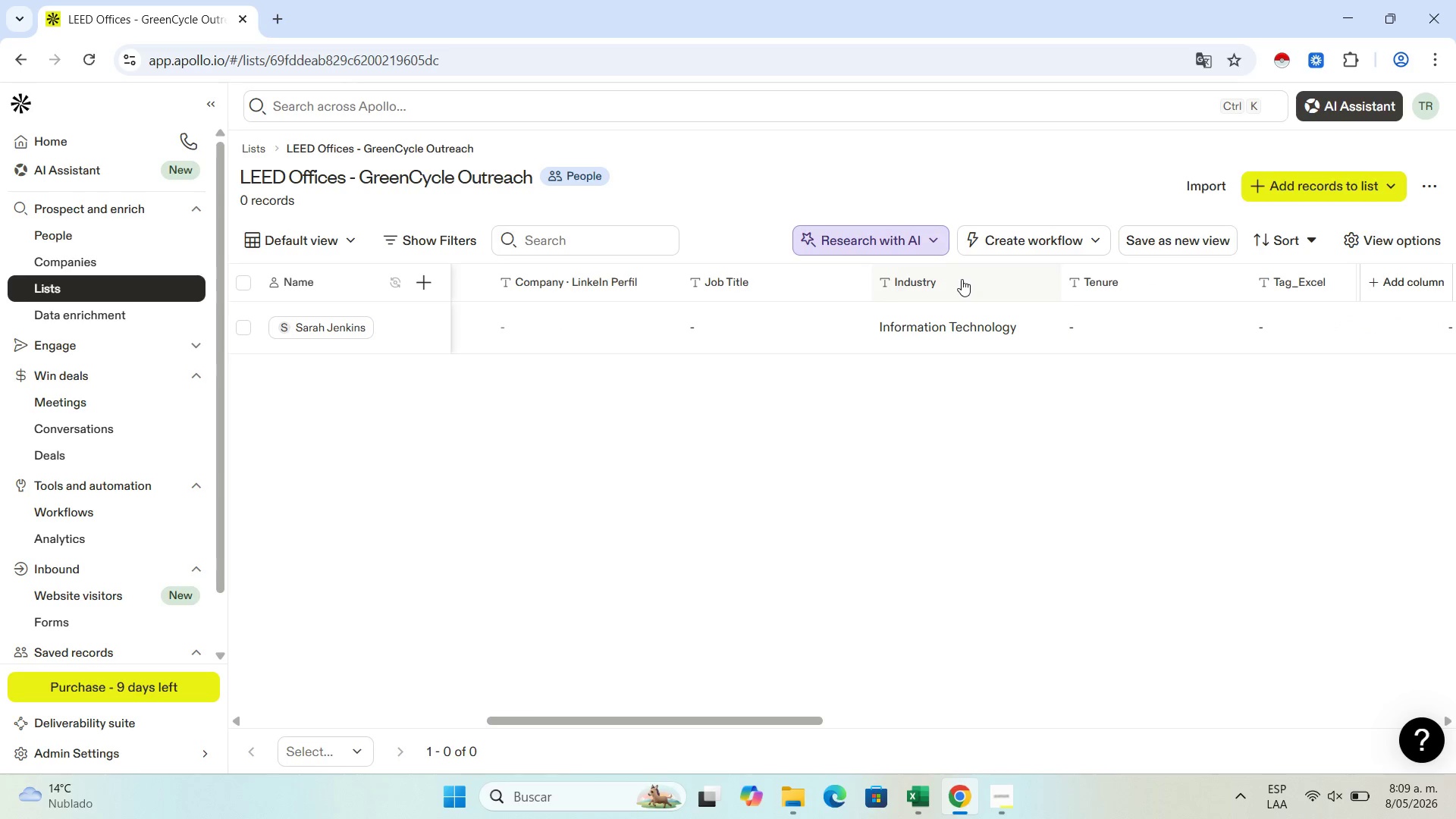 
left_click([960, 279])
 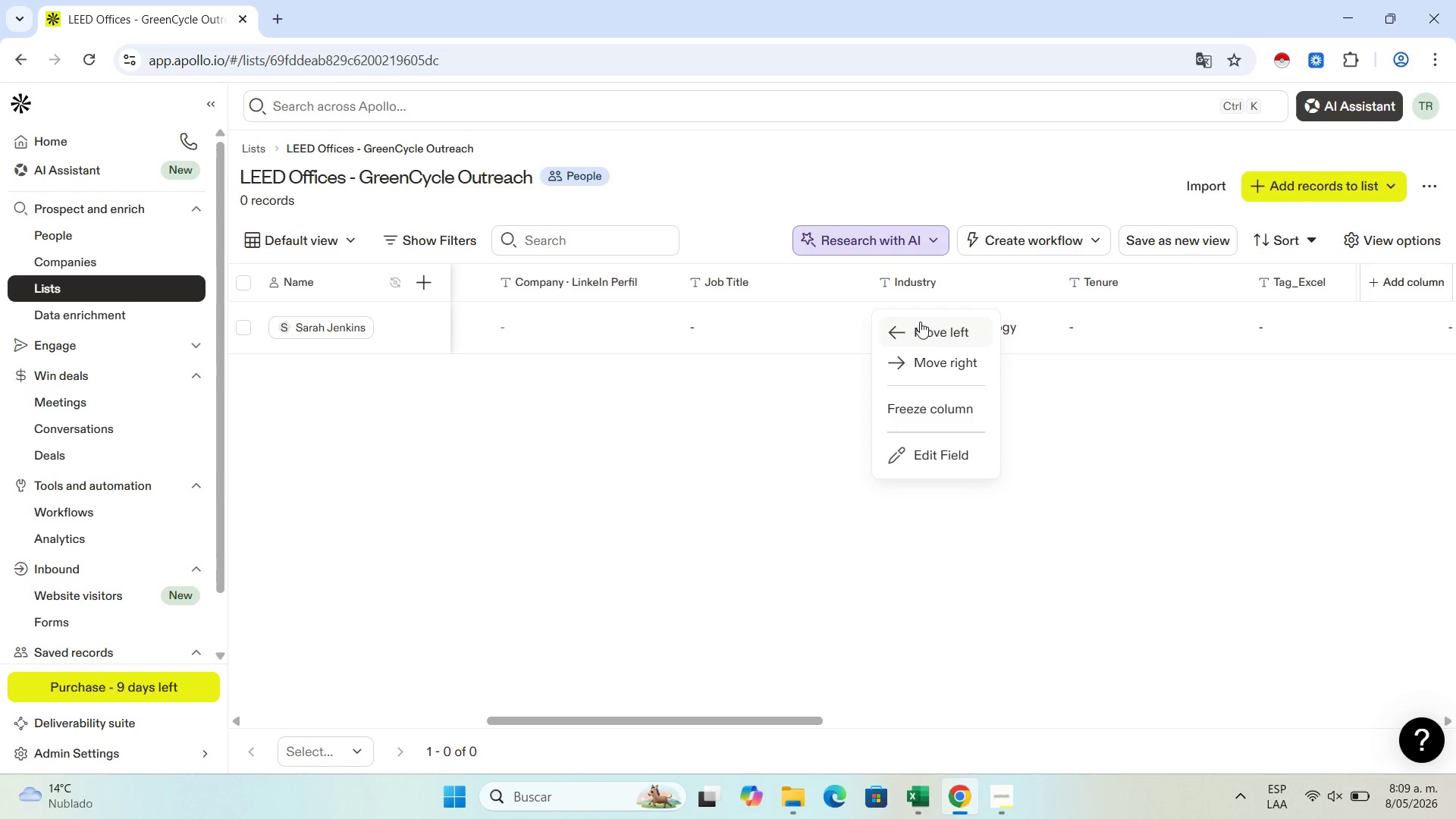 
left_click([916, 335])
 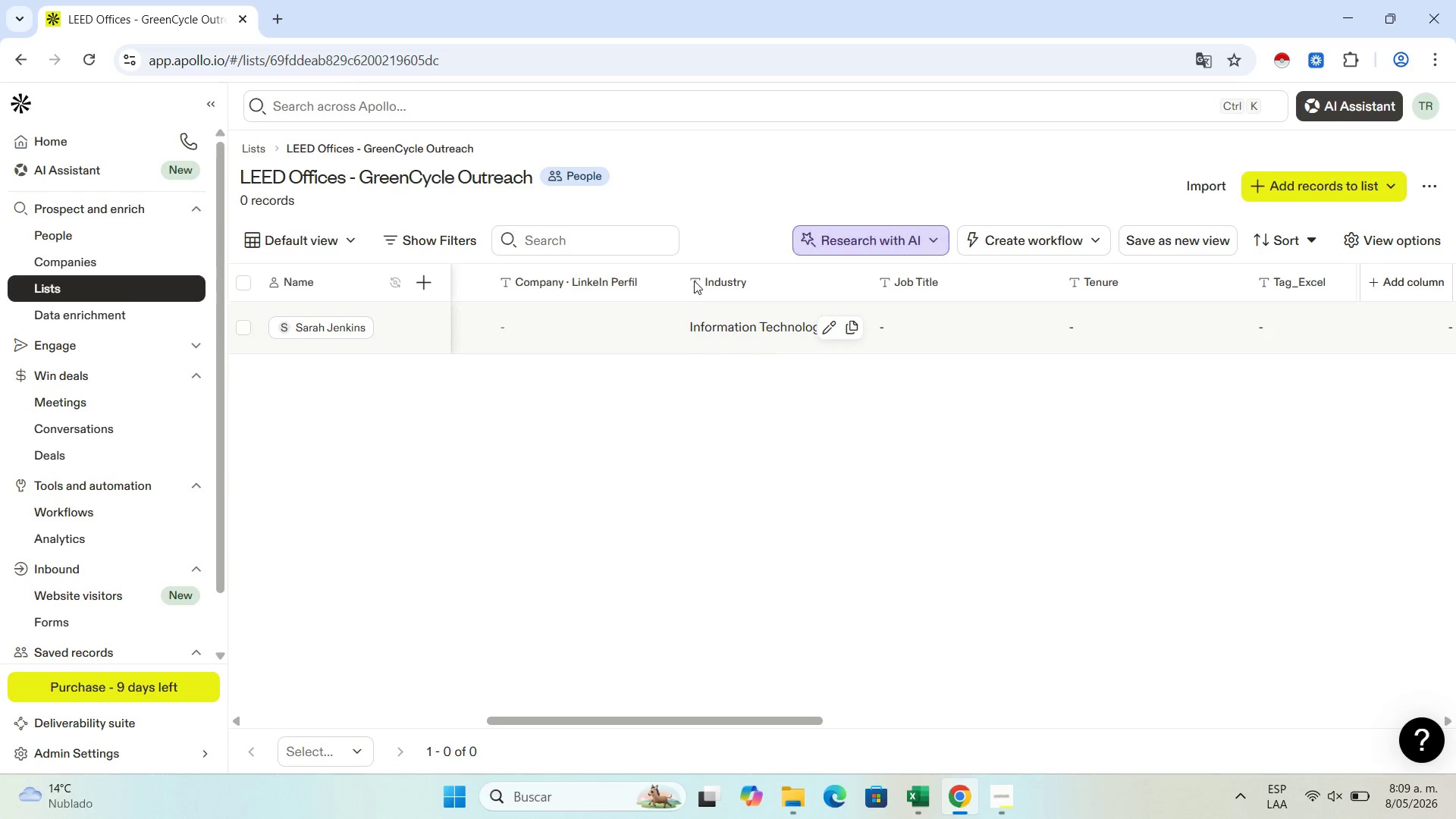 
left_click([705, 279])
 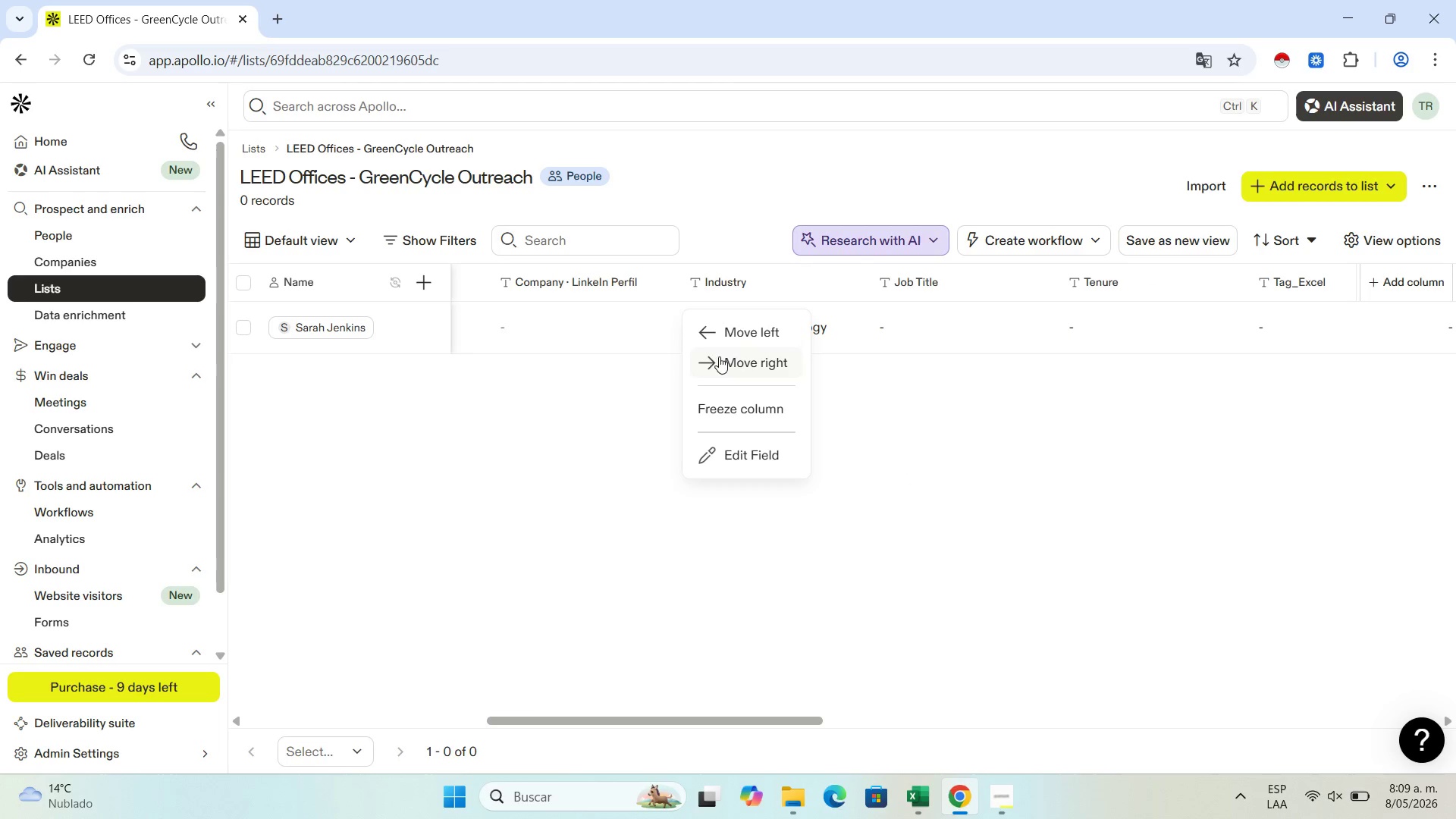 
left_click([739, 334])
 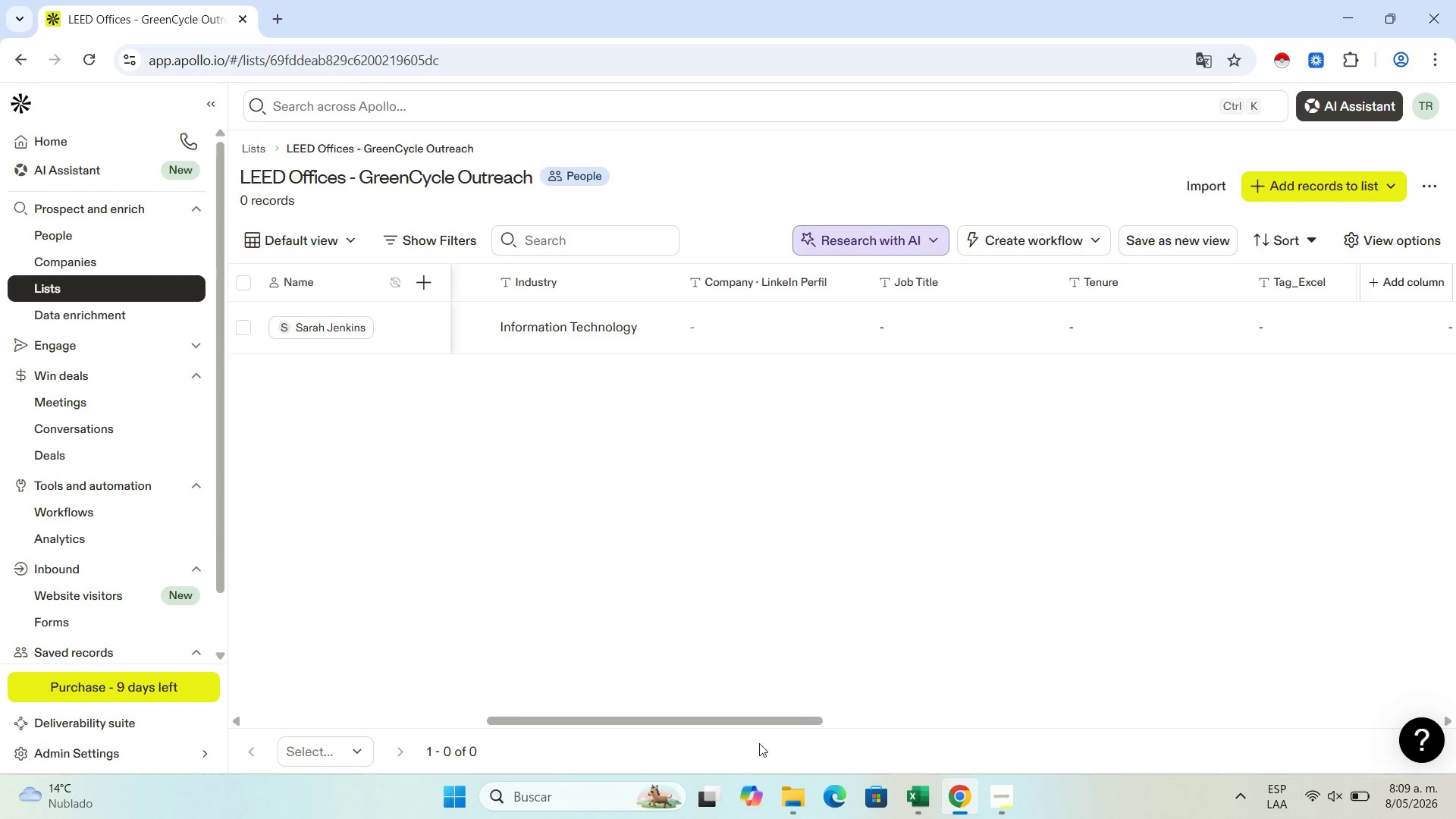 
left_click_drag(start_coordinate=[762, 716], to_coordinate=[633, 733])
 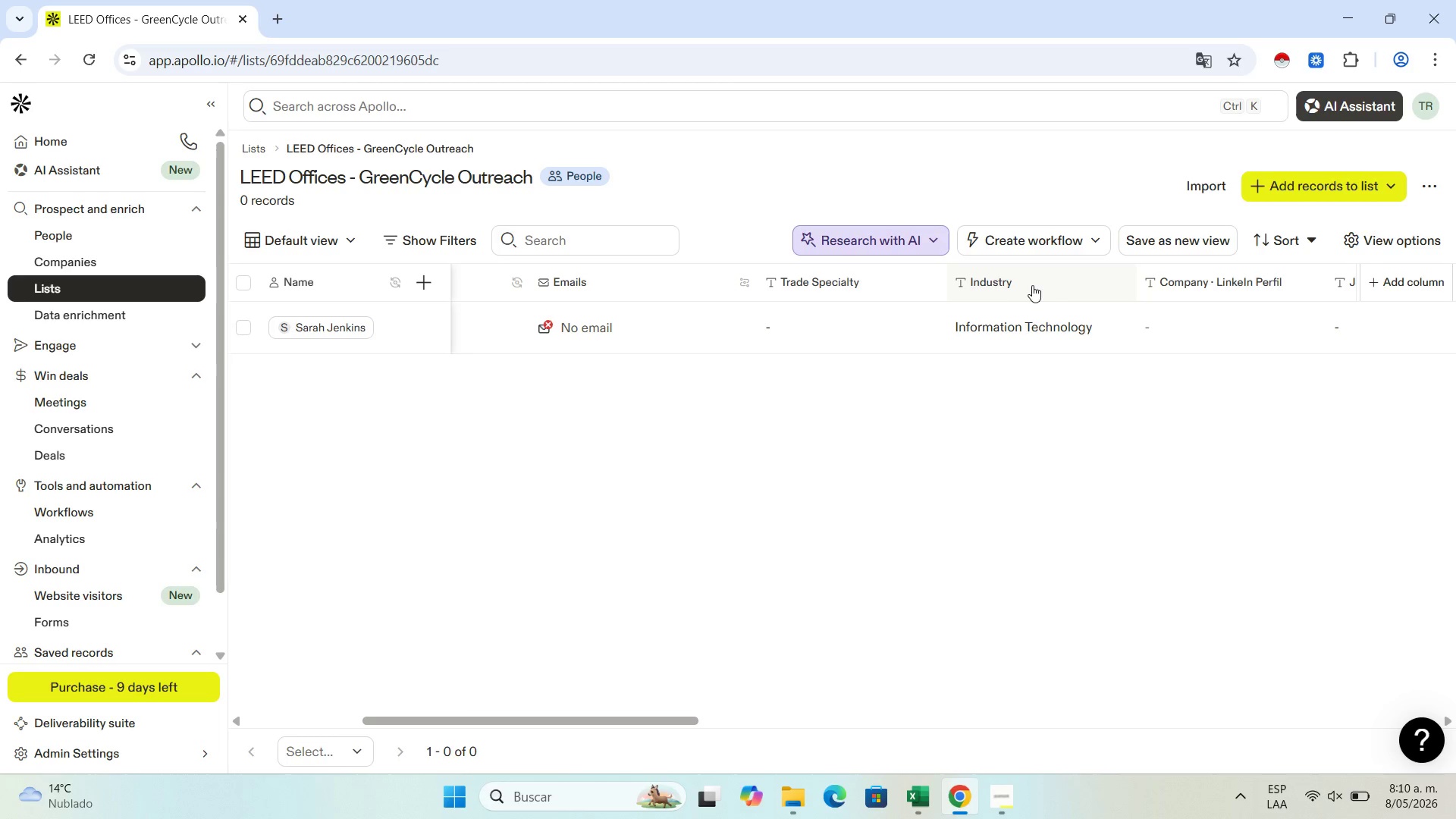 
left_click([1004, 279])
 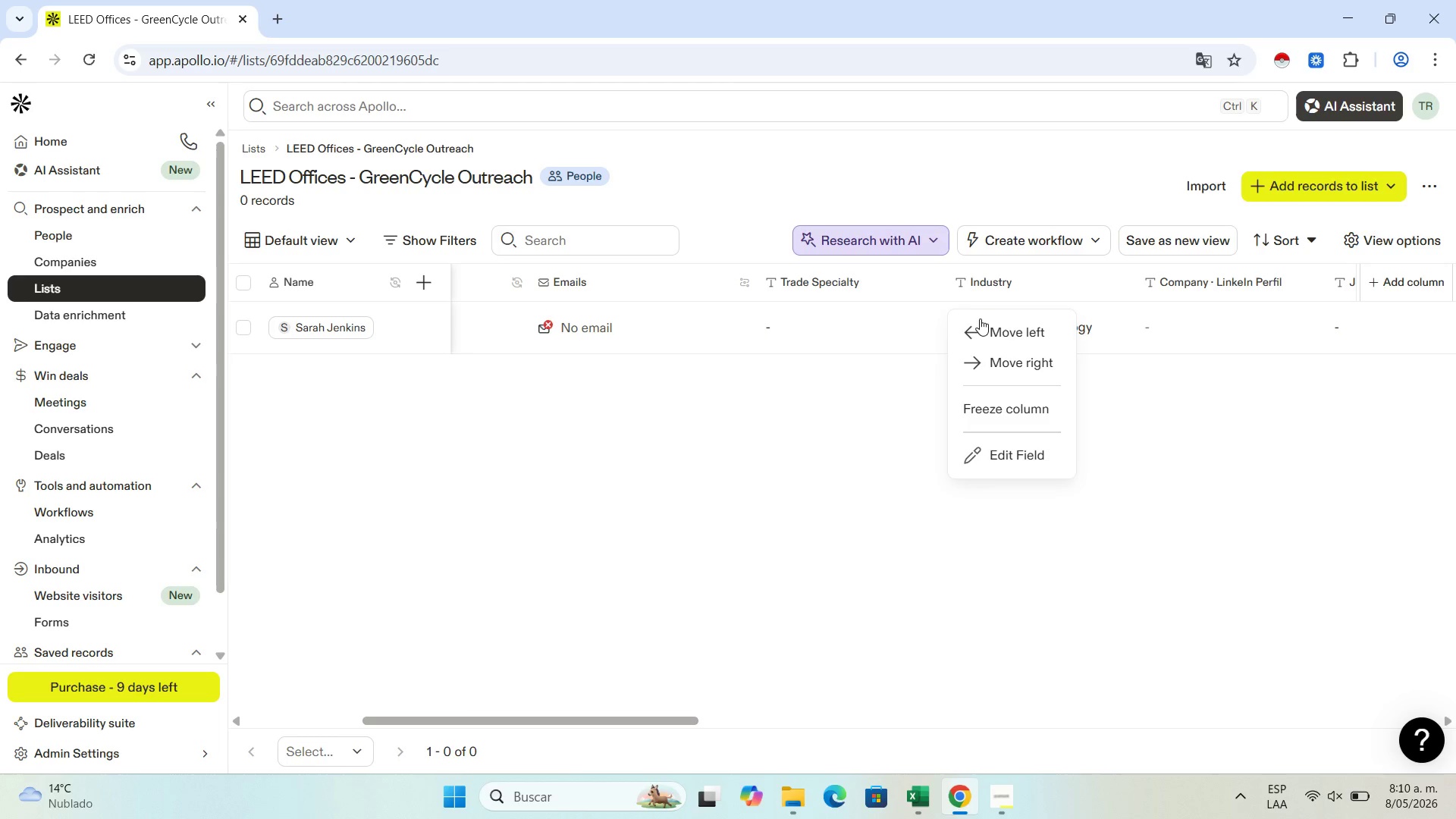 
left_click([980, 319])
 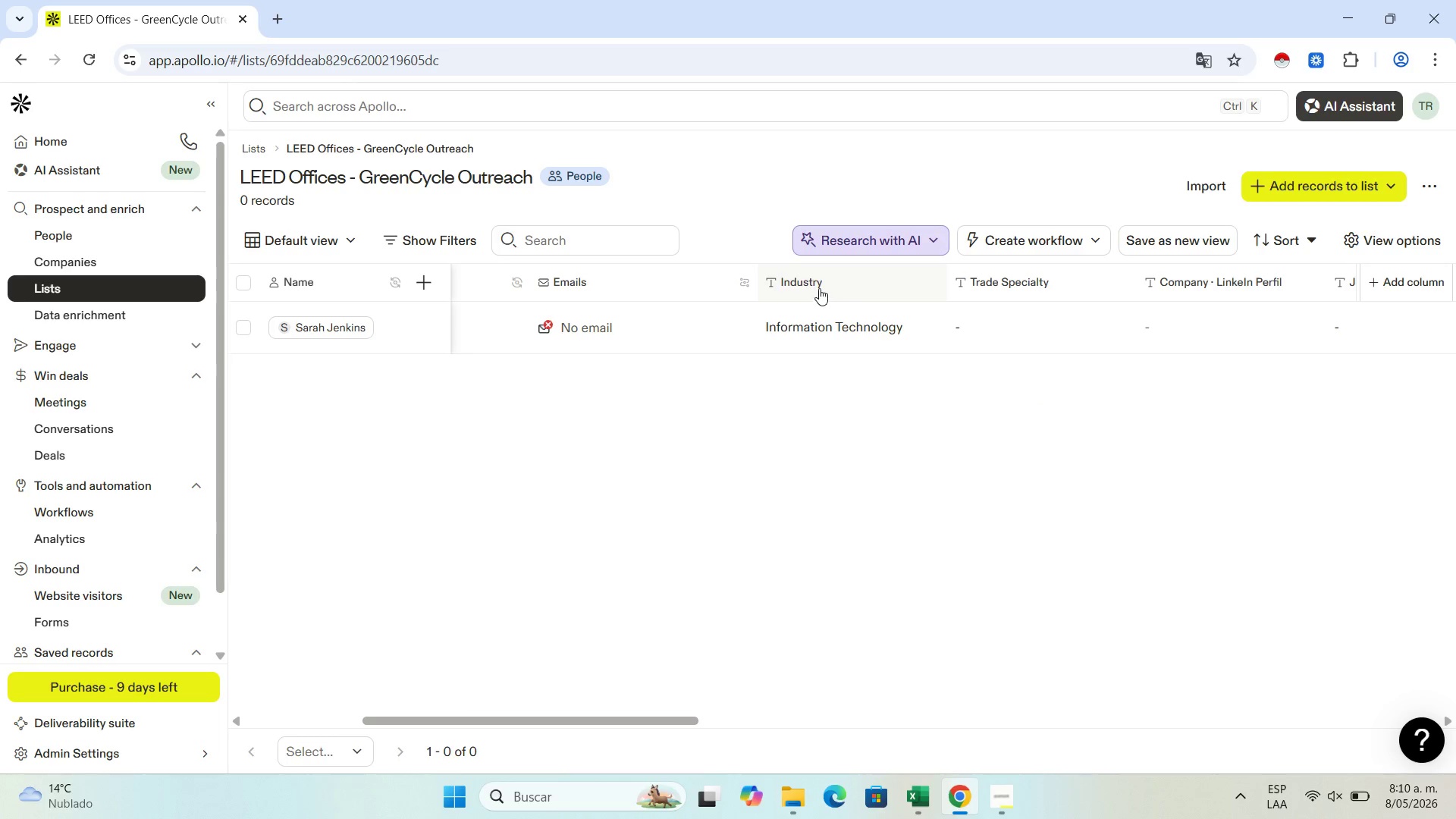 
left_click([818, 282])
 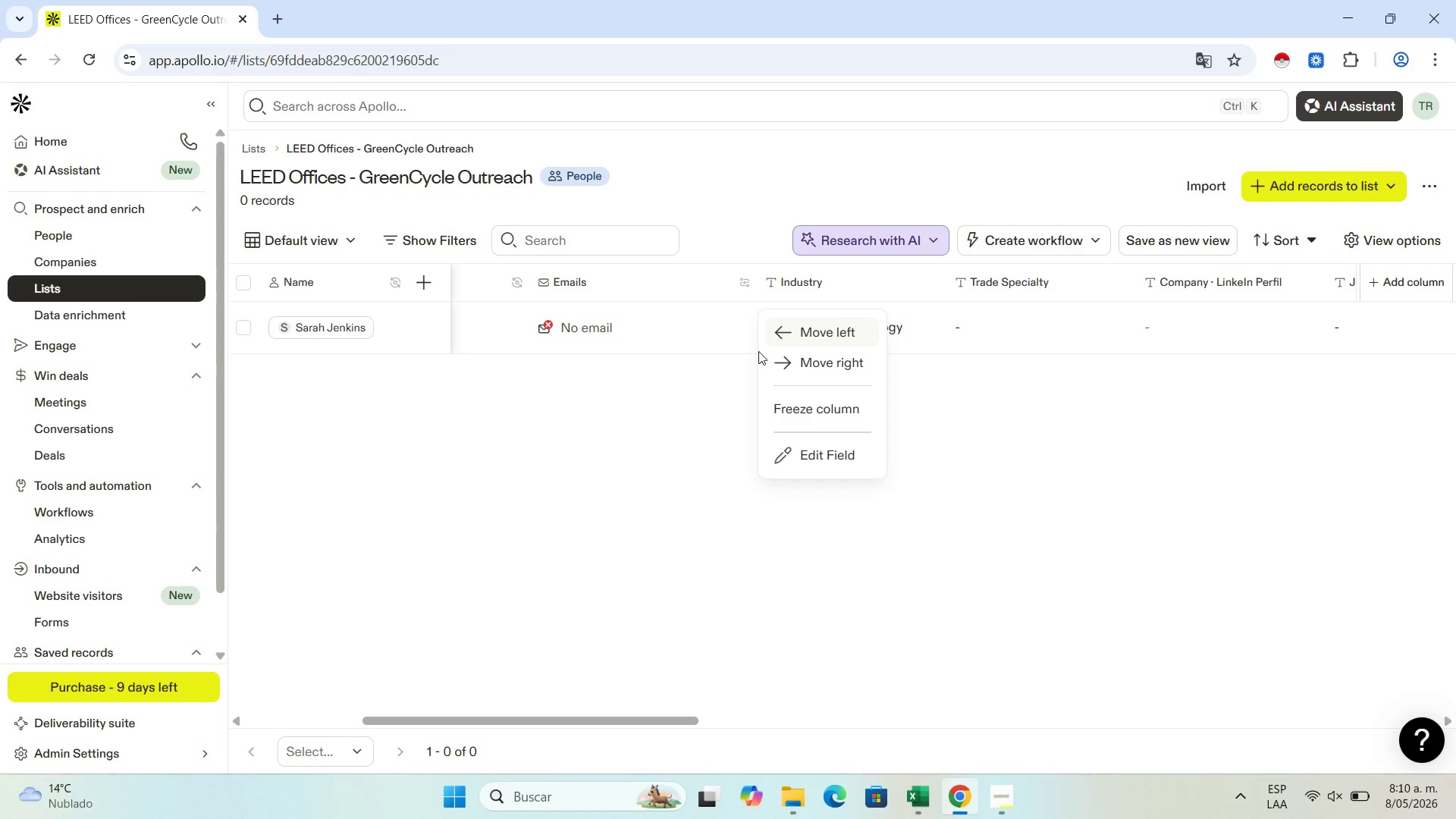 
left_click([786, 334])
 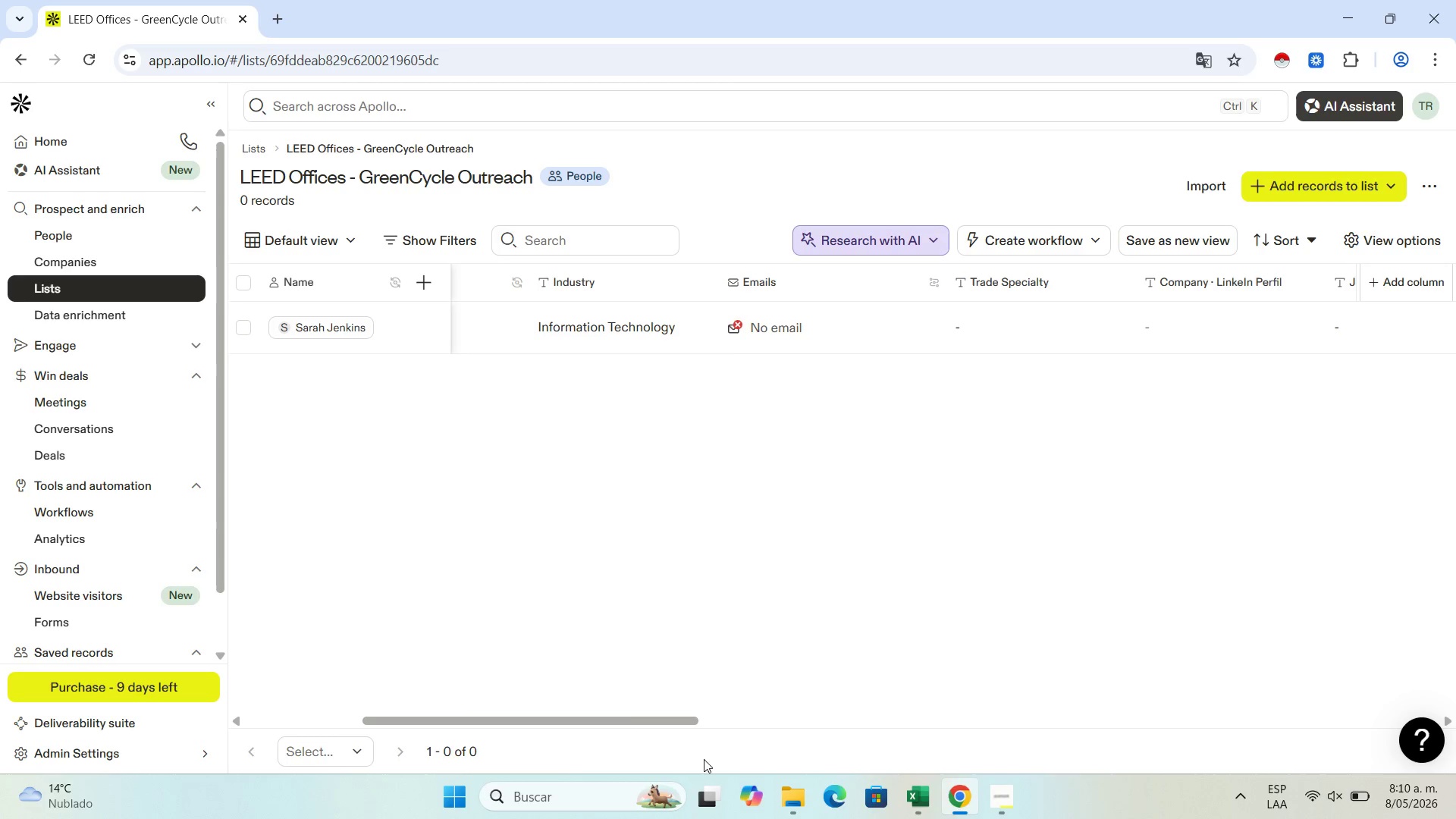 
left_click_drag(start_coordinate=[623, 719], to_coordinate=[441, 711])
 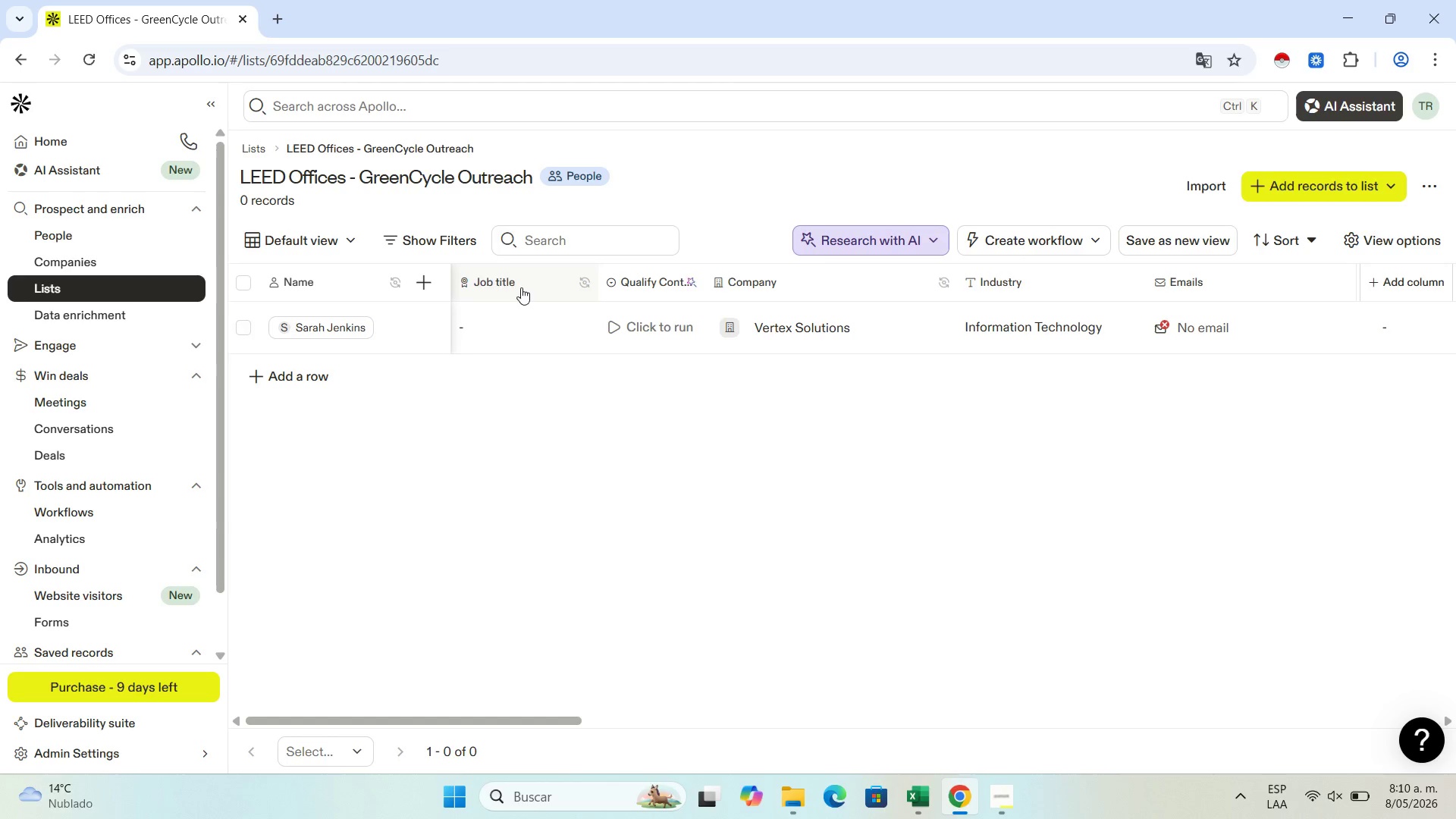 
left_click([511, 290])
 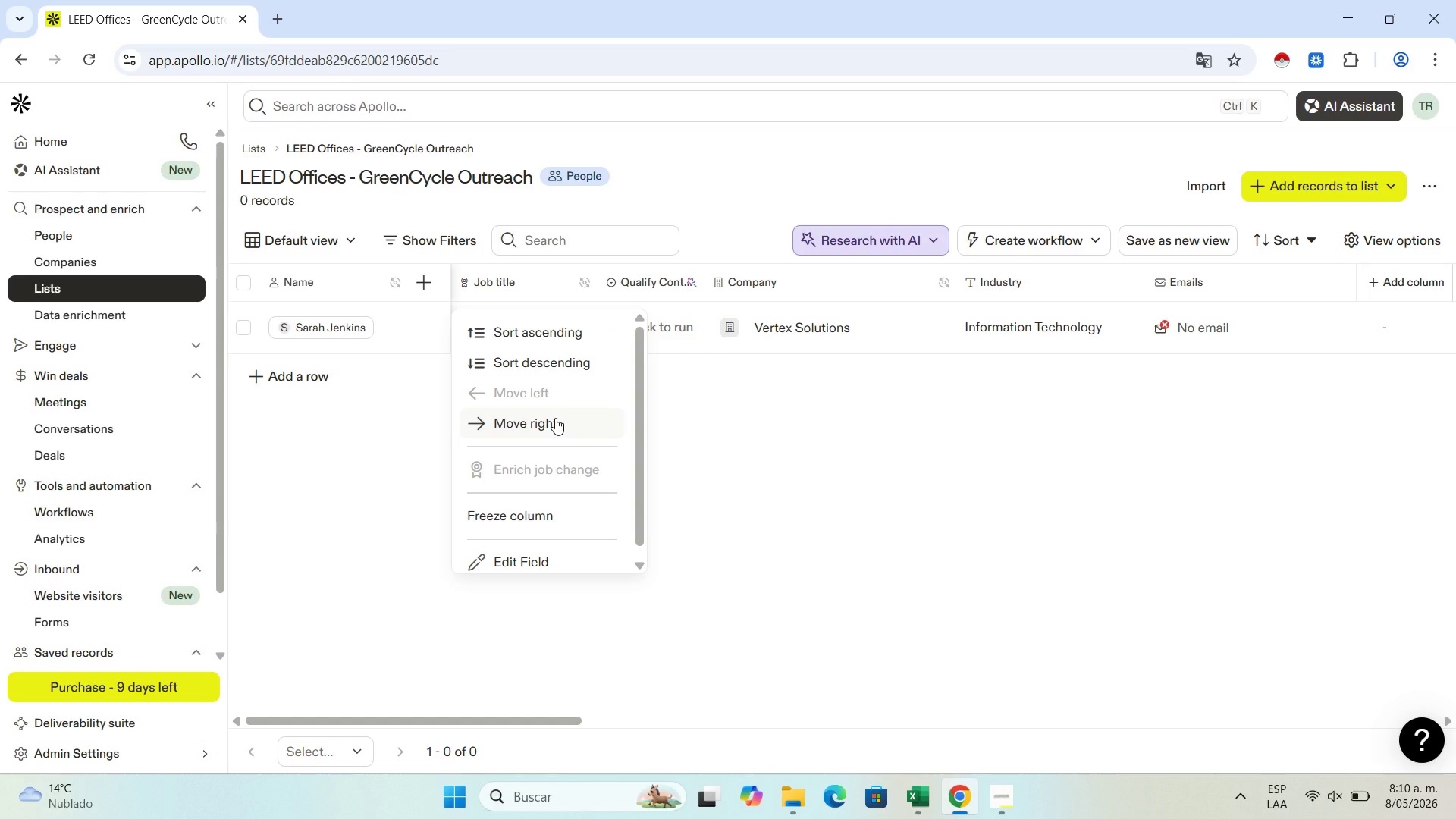 
left_click([963, 501])
 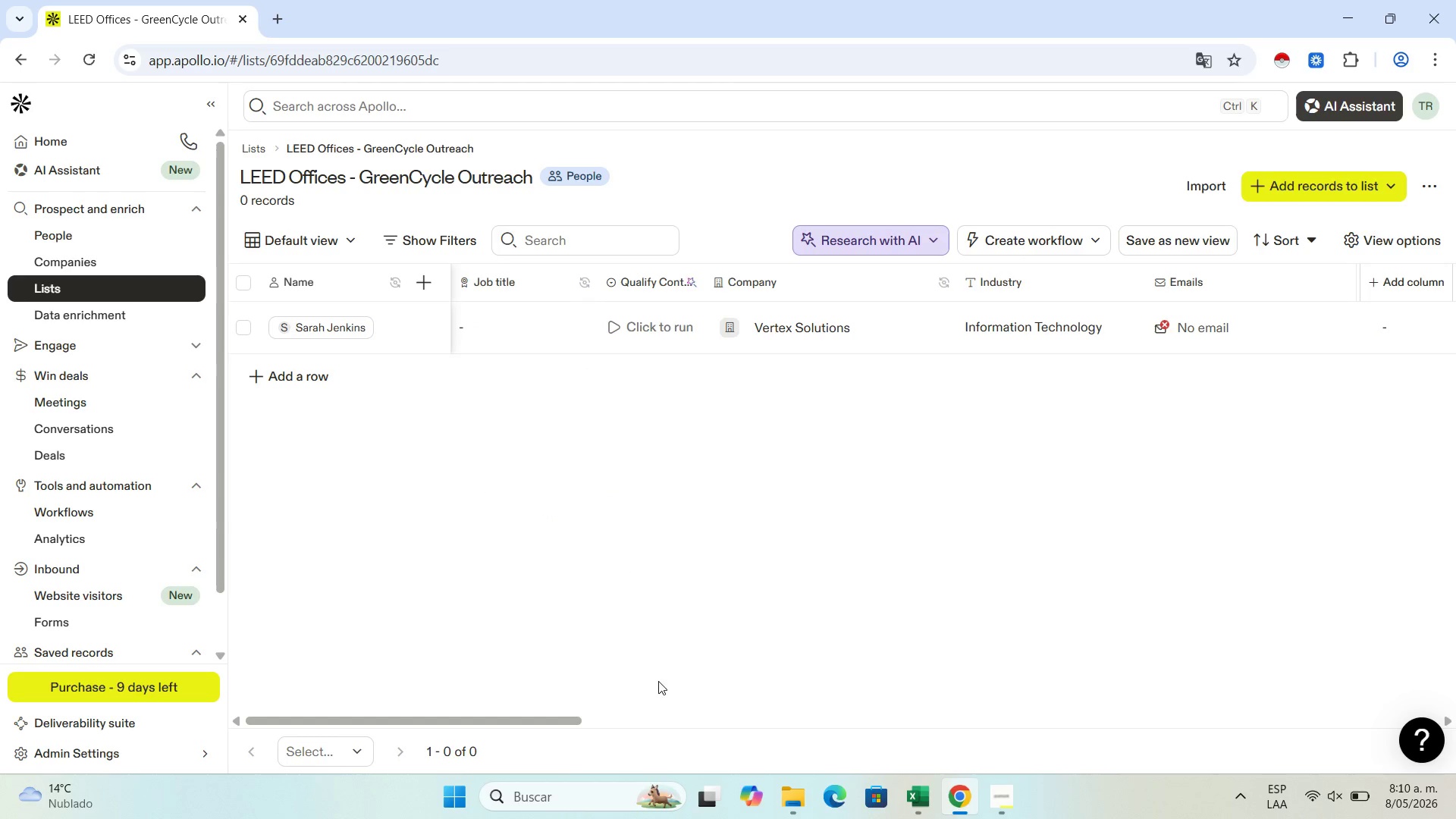 
left_click([699, 645])
 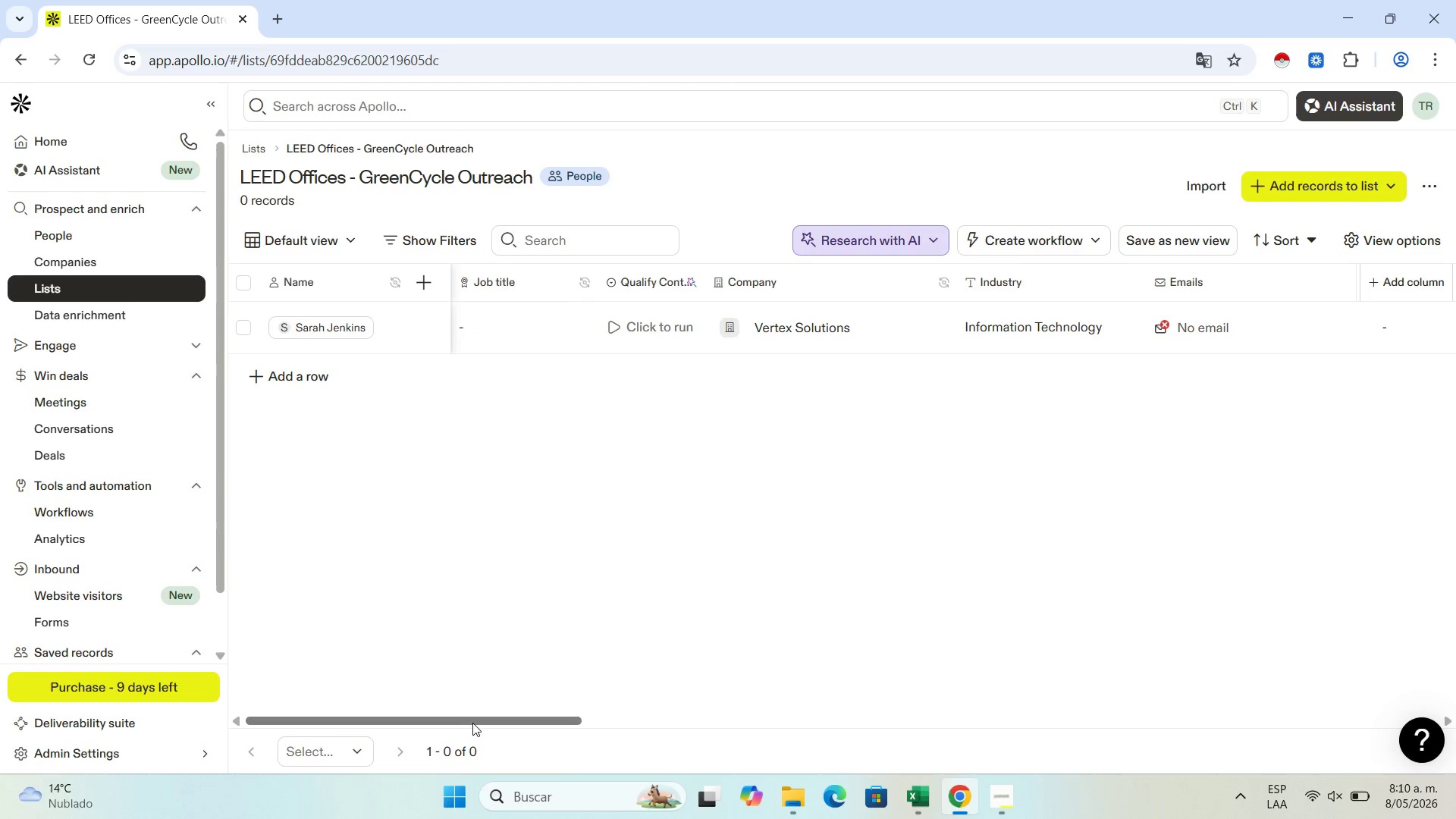 
left_click_drag(start_coordinate=[473, 723], to_coordinate=[541, 723])
 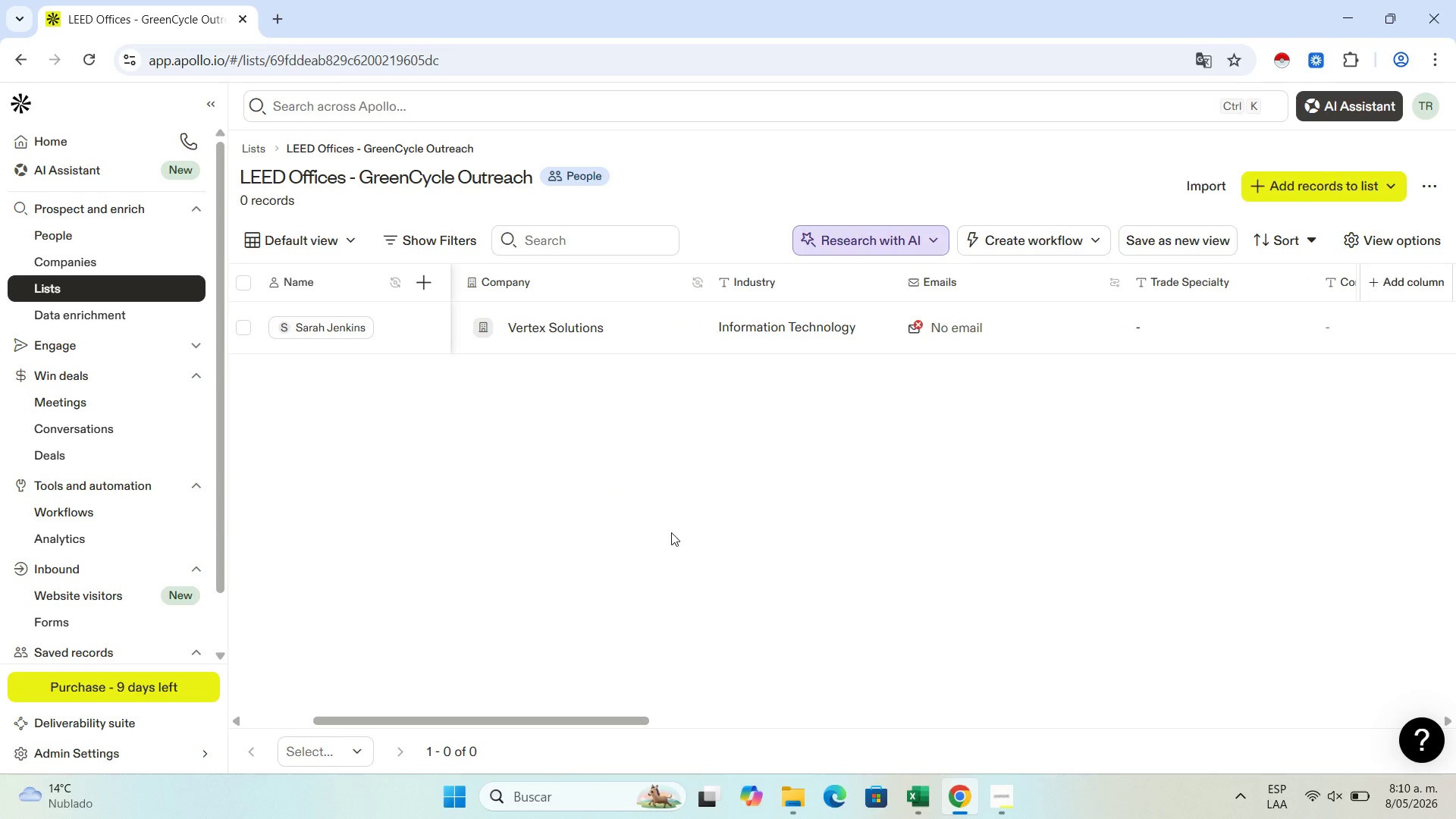 
left_click([671, 532])
 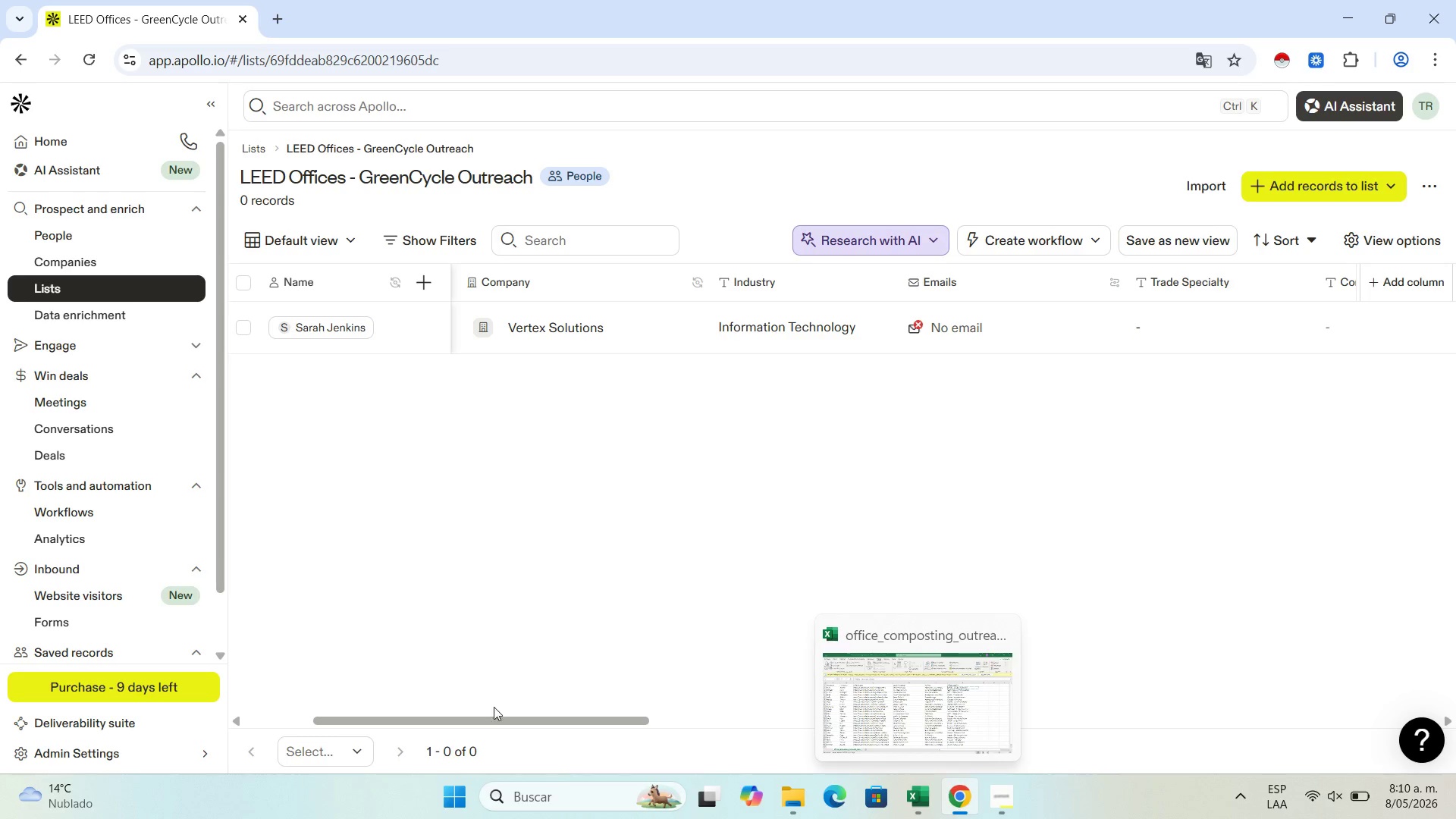 
left_click([1418, 281])
 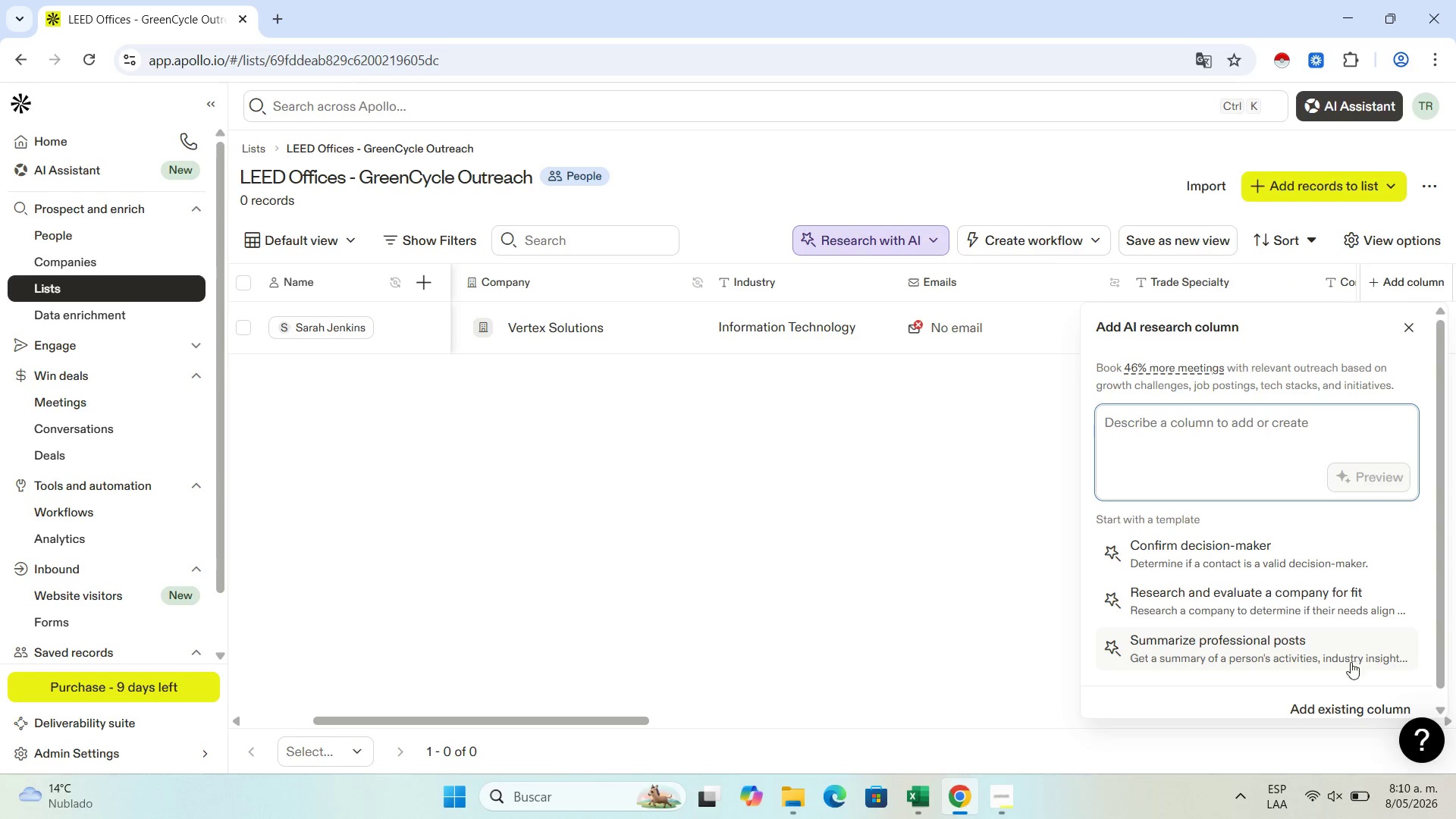 
left_click([1335, 697])
 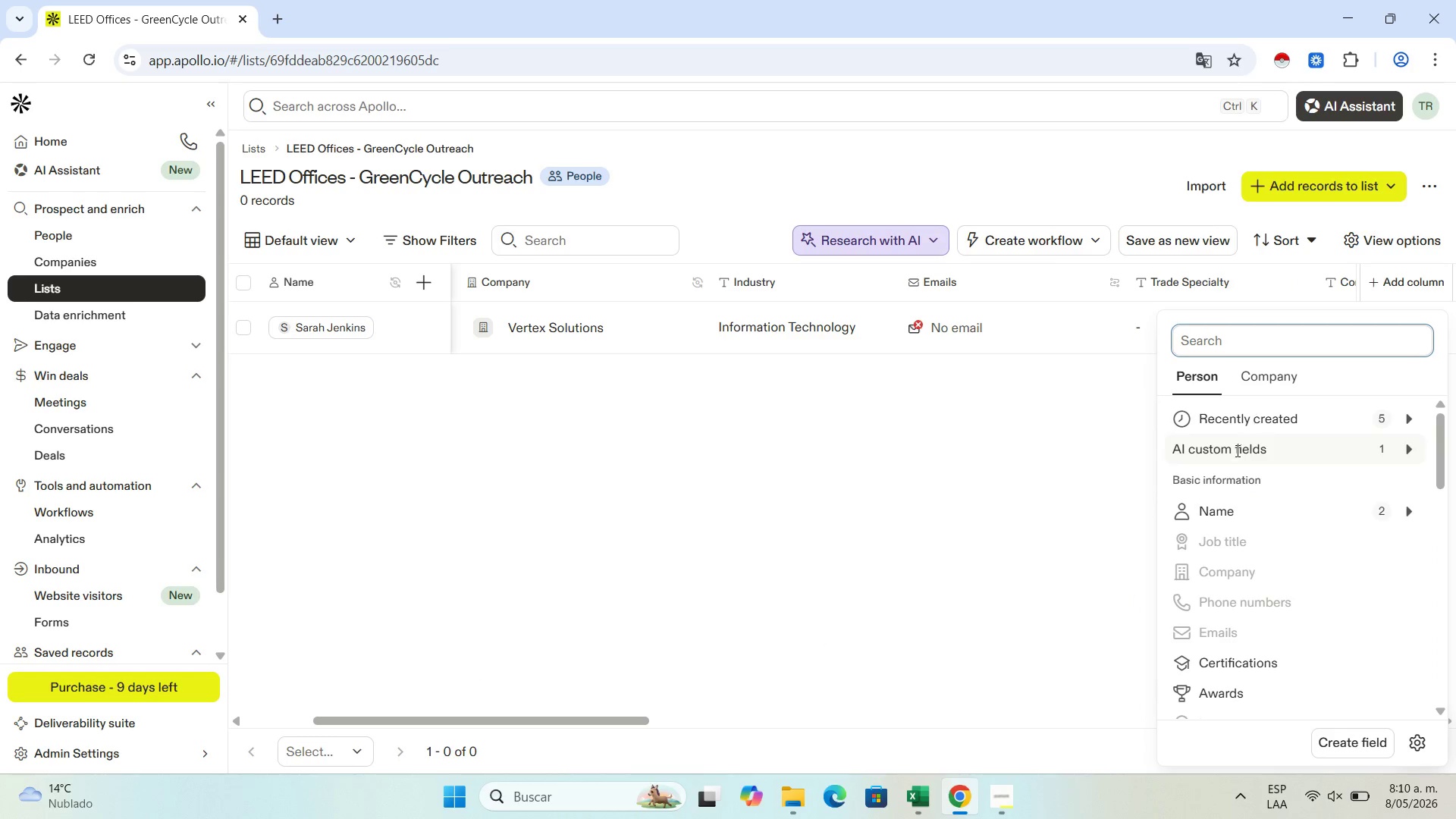 
scroll: coordinate [1266, 604], scroll_direction: down, amount: 14.0
 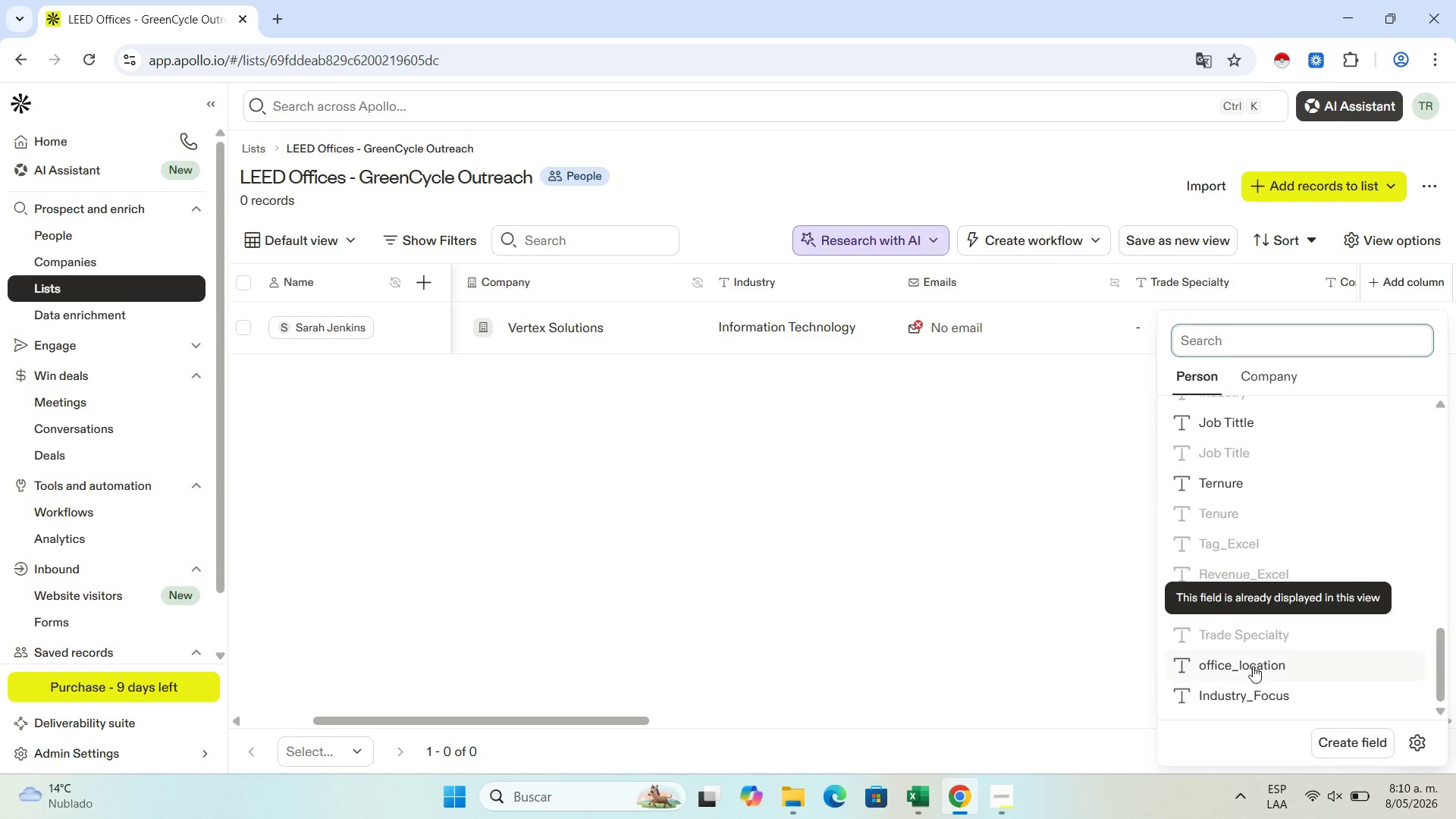 
left_click([1266, 664])
 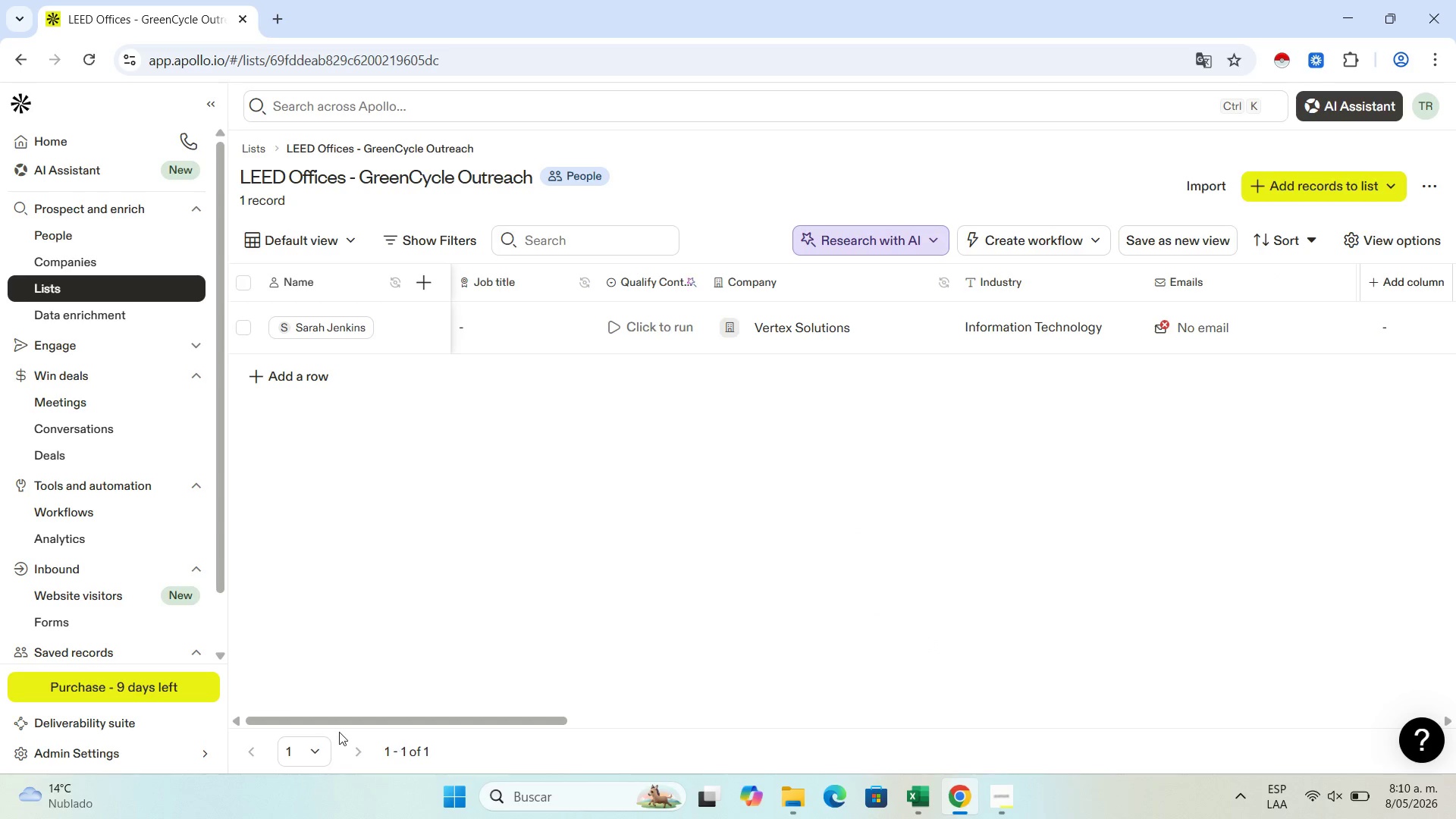 
left_click_drag(start_coordinate=[347, 718], to_coordinate=[1302, 677])
 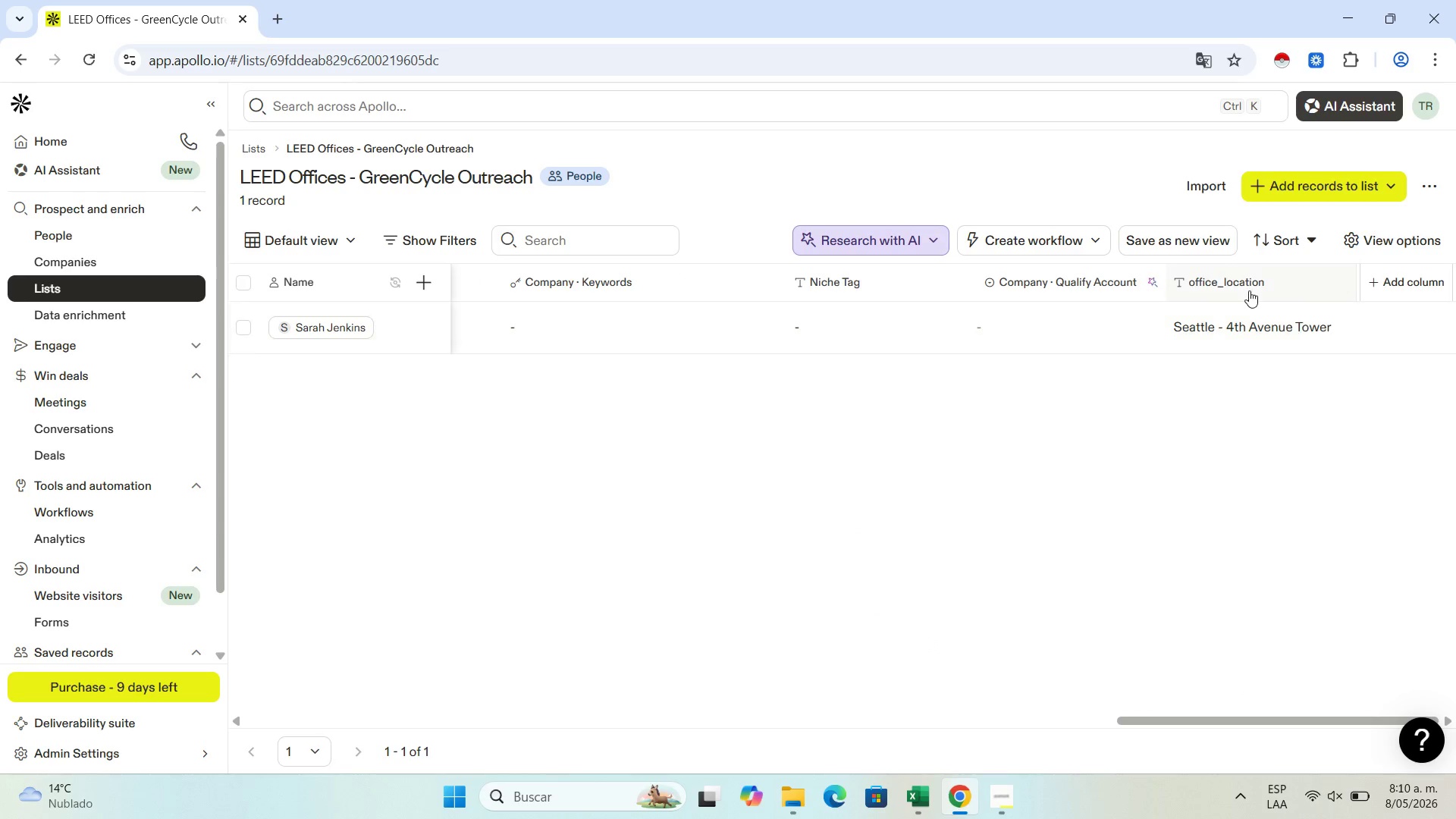 
left_click([1248, 290])
 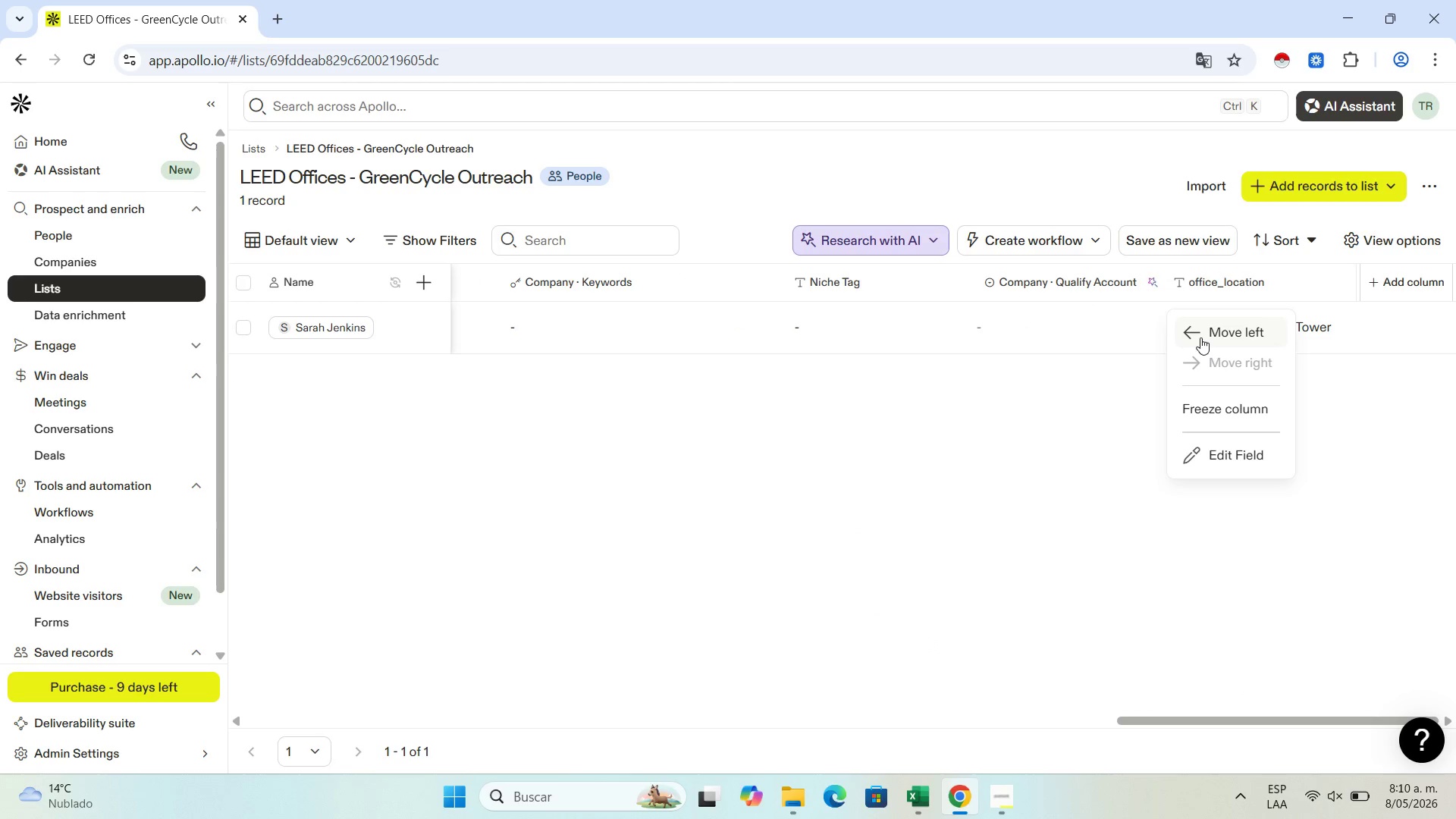 
left_click([1200, 337])
 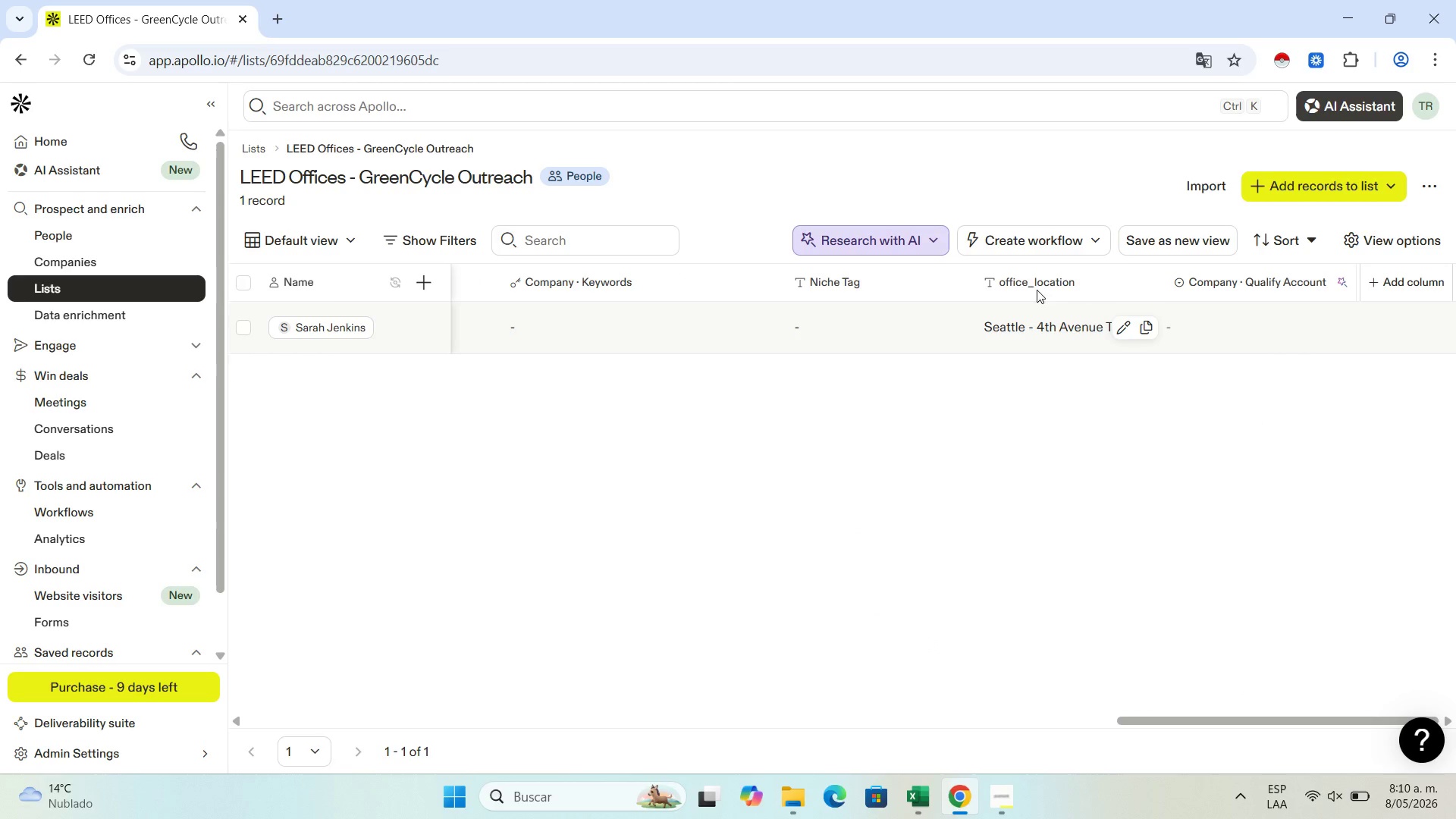 
left_click([1033, 284])
 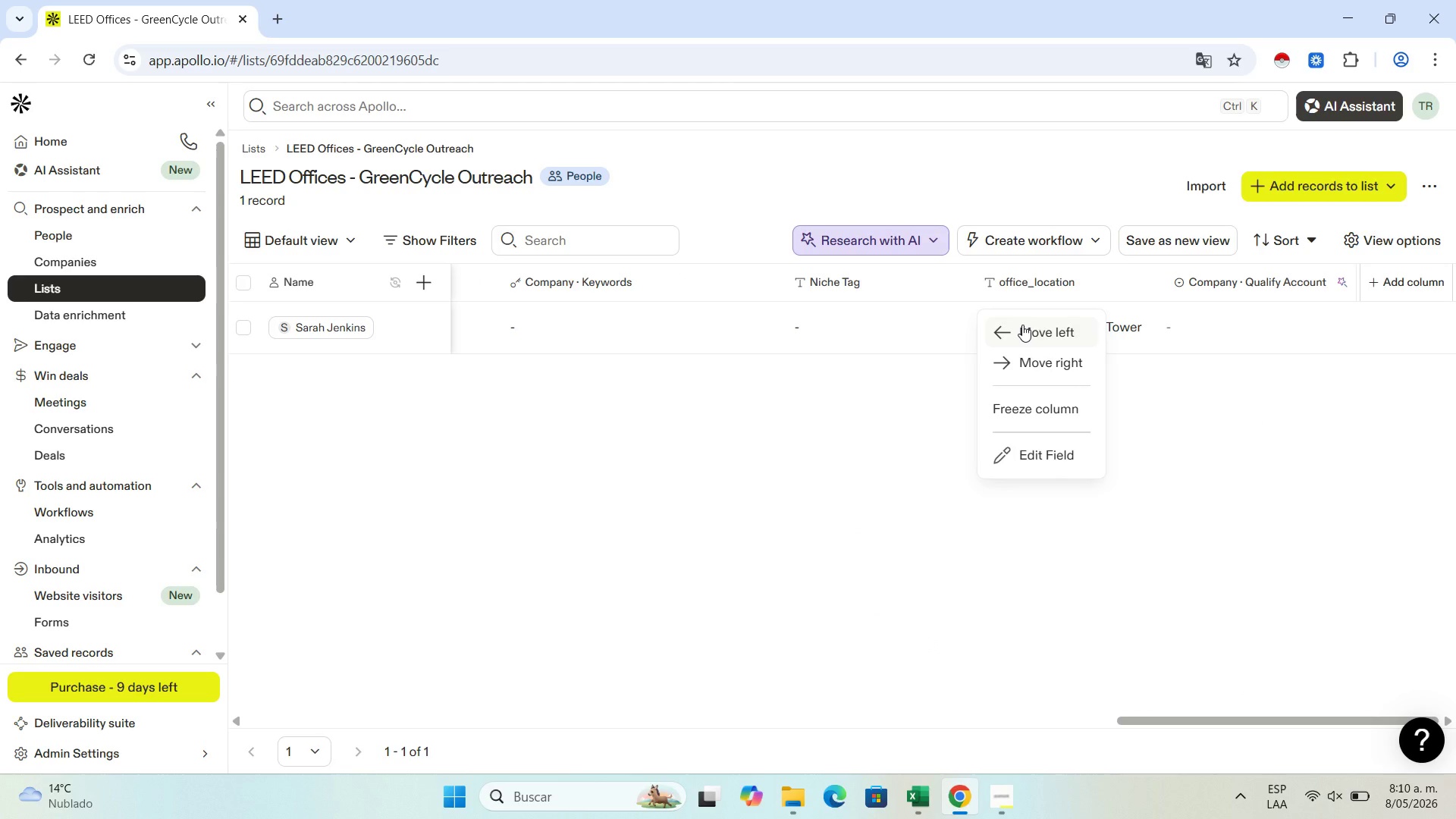 
left_click([1022, 325])
 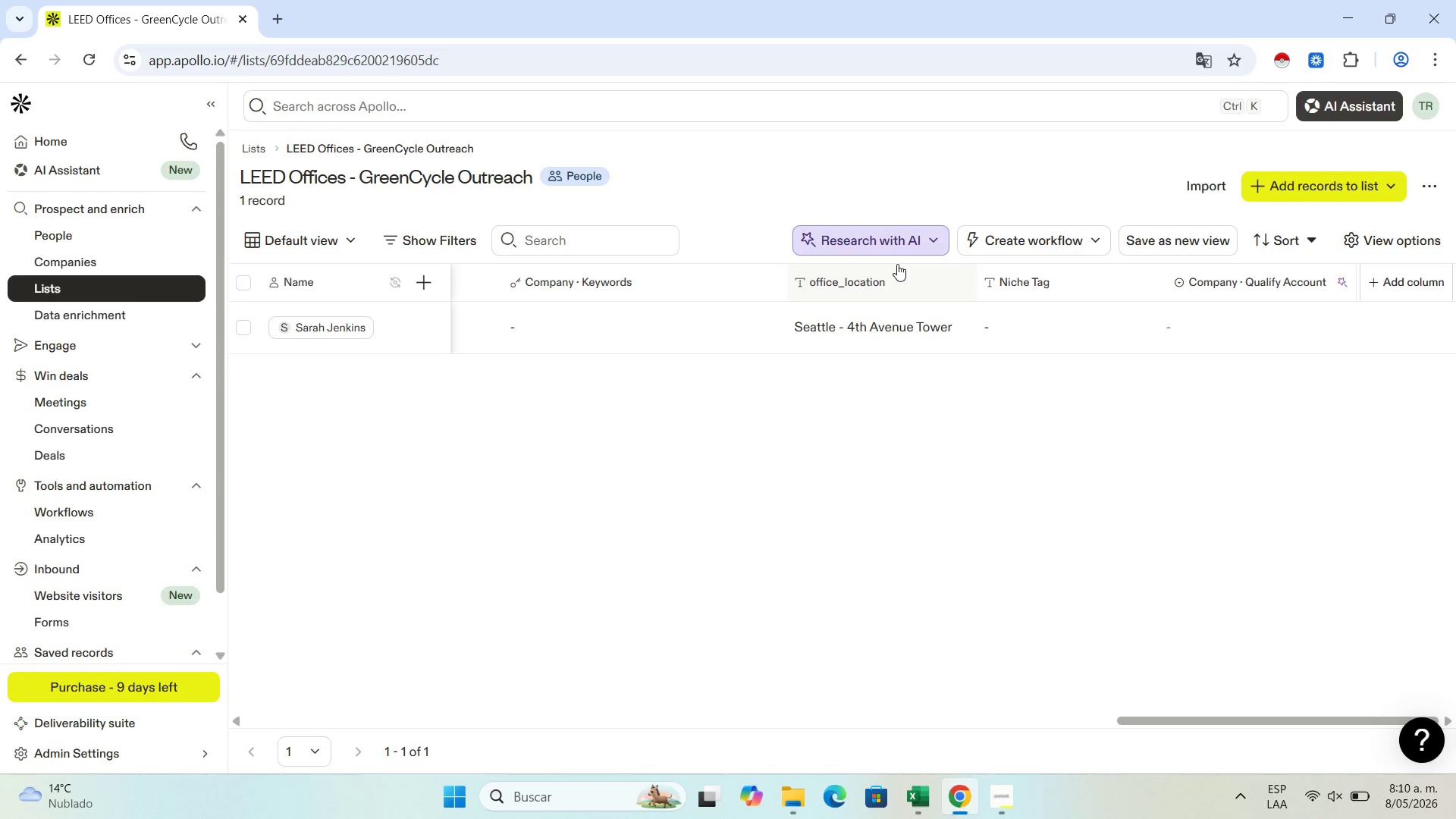 
left_click([887, 273])
 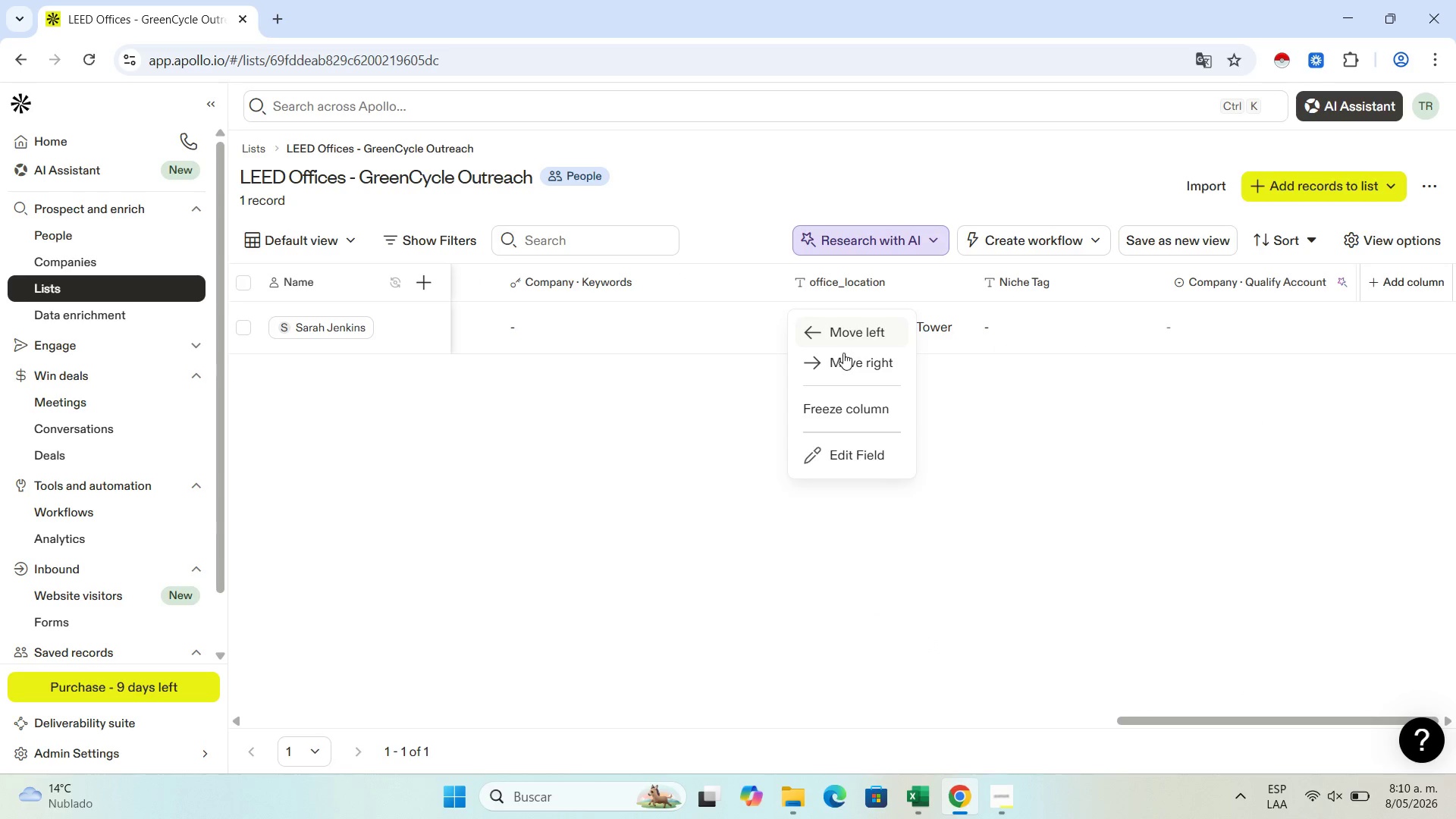 
left_click([848, 328])
 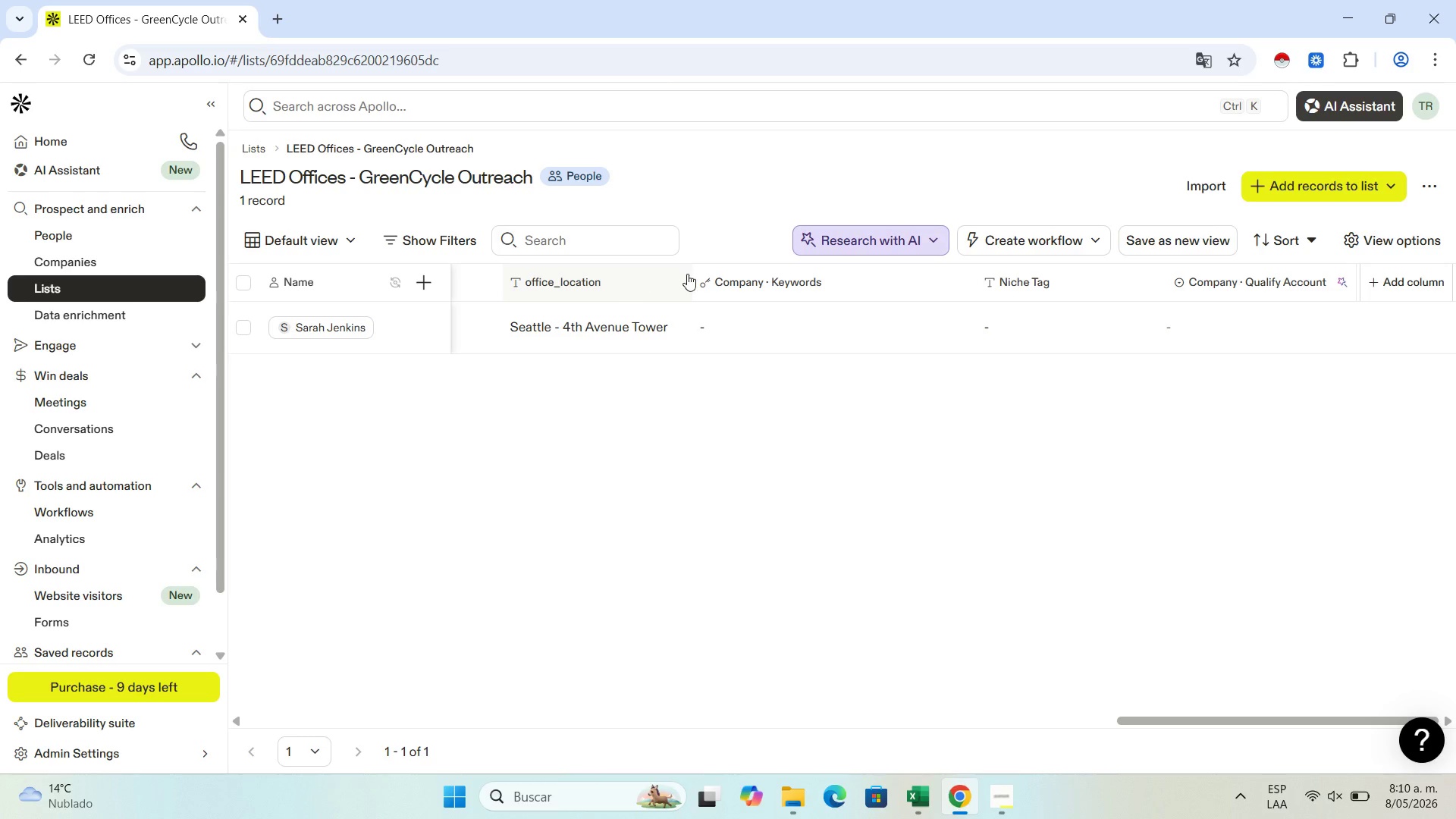 
left_click([585, 281])
 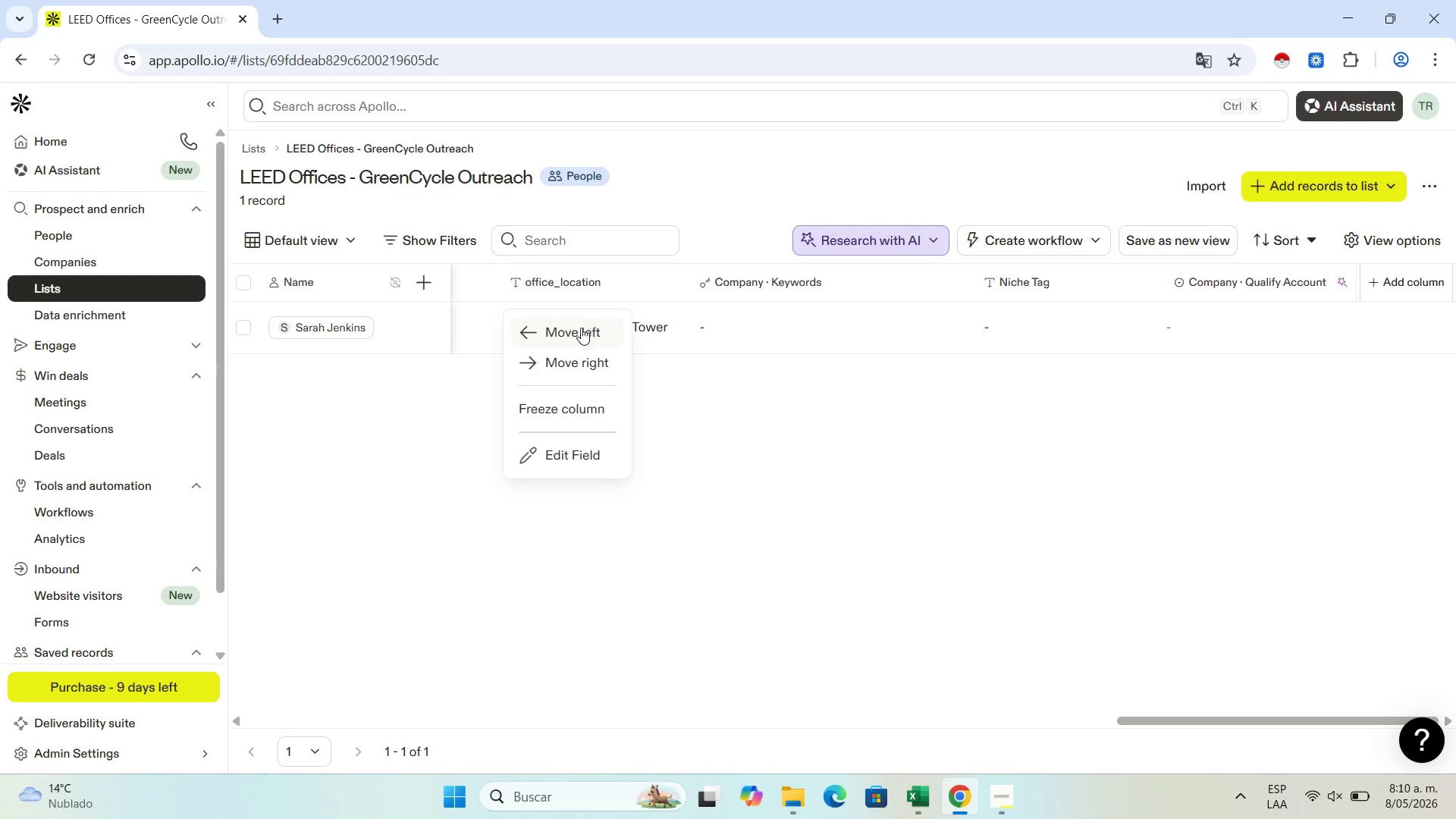 
left_click([570, 337])
 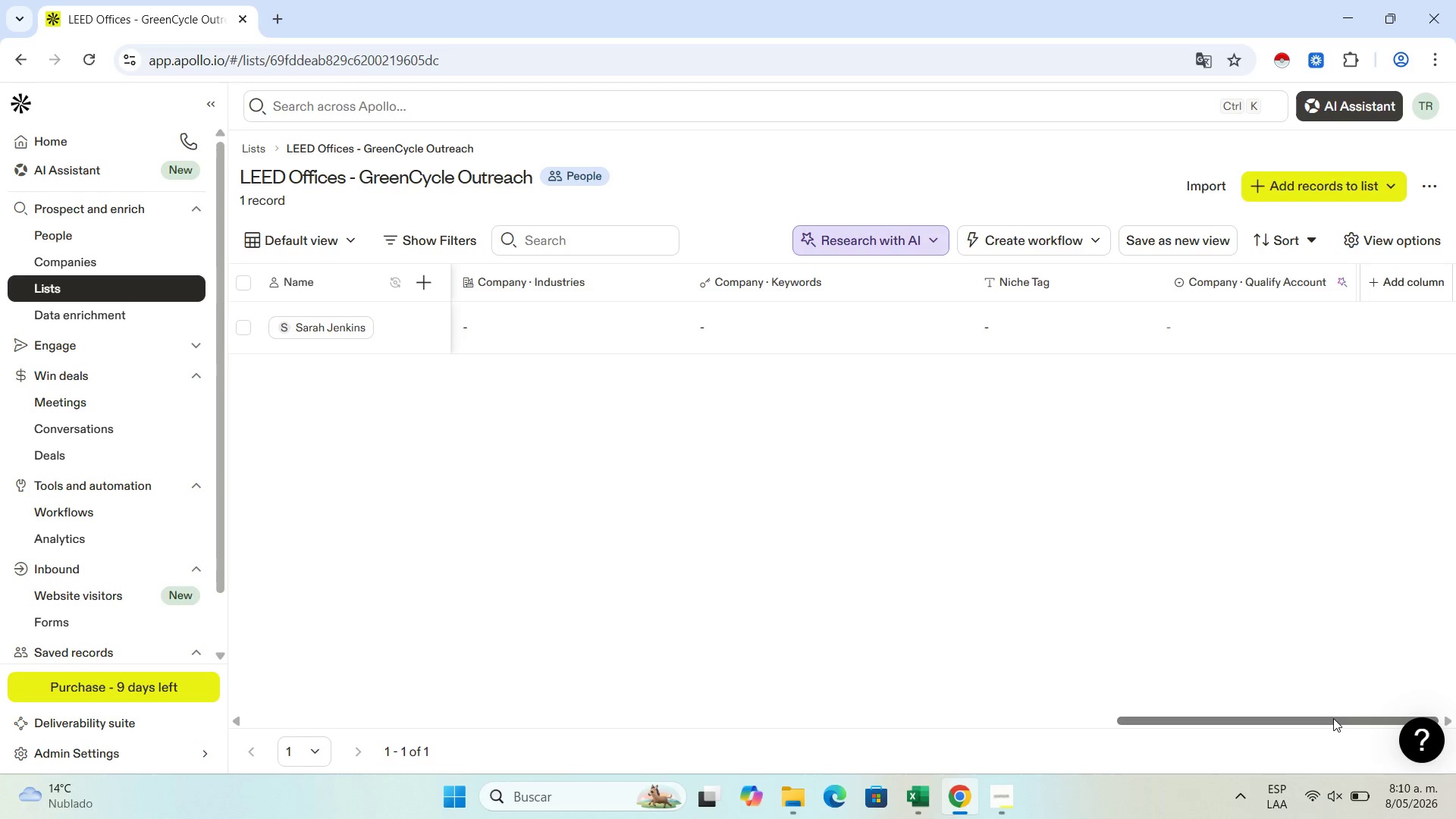 
left_click_drag(start_coordinate=[1330, 722], to_coordinate=[1118, 730])
 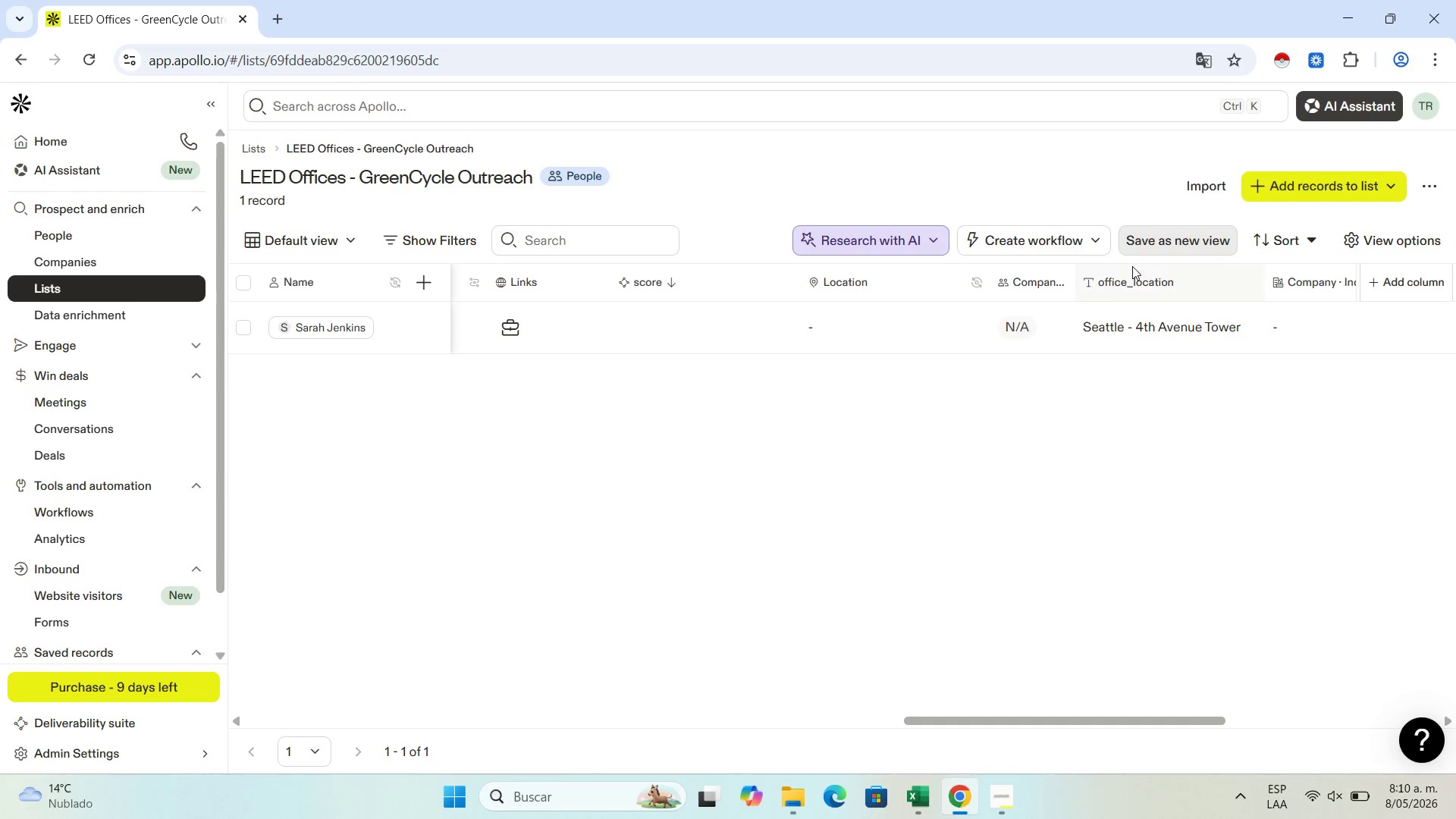 
left_click([1130, 278])
 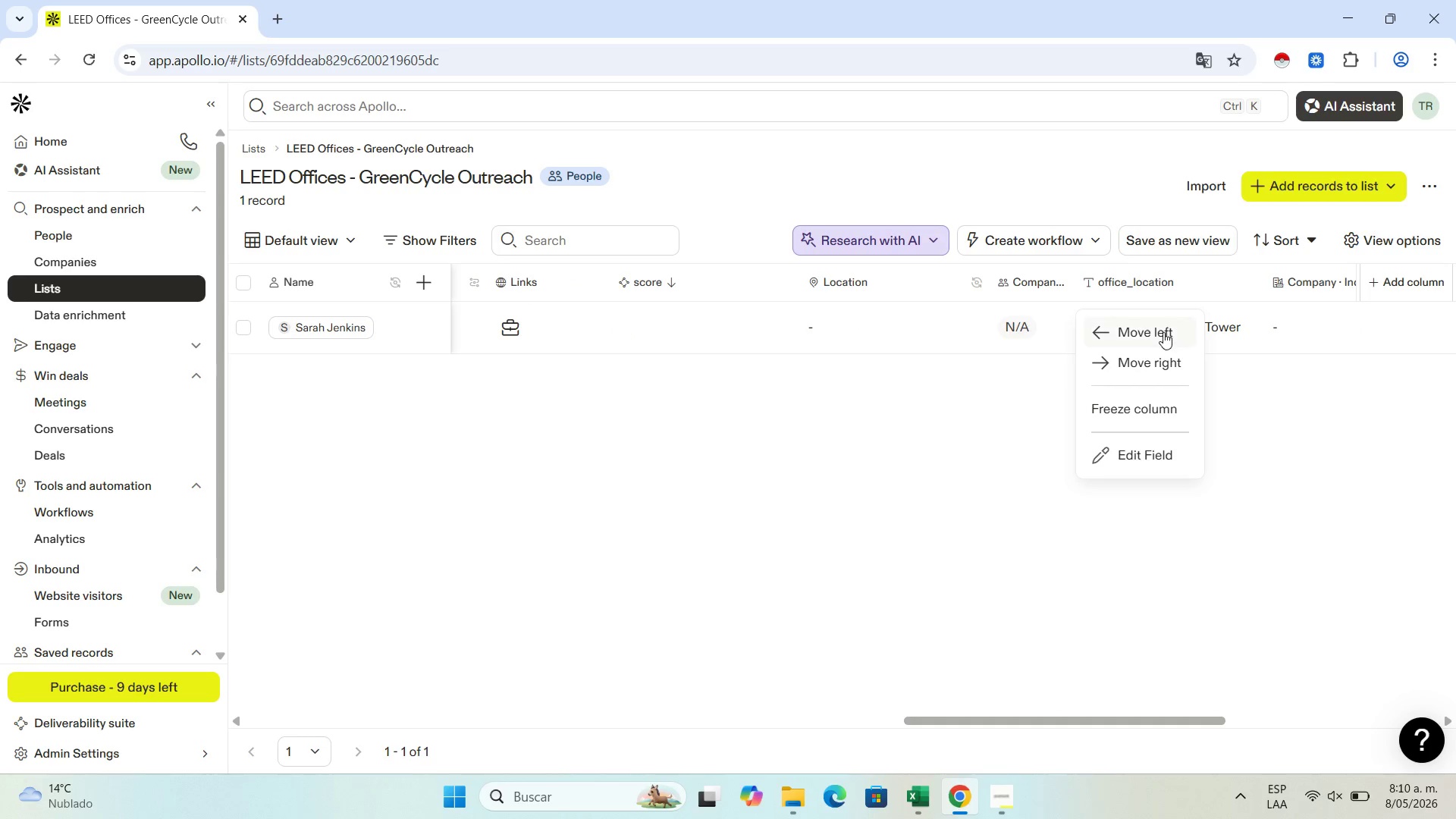 
left_click([1125, 336])
 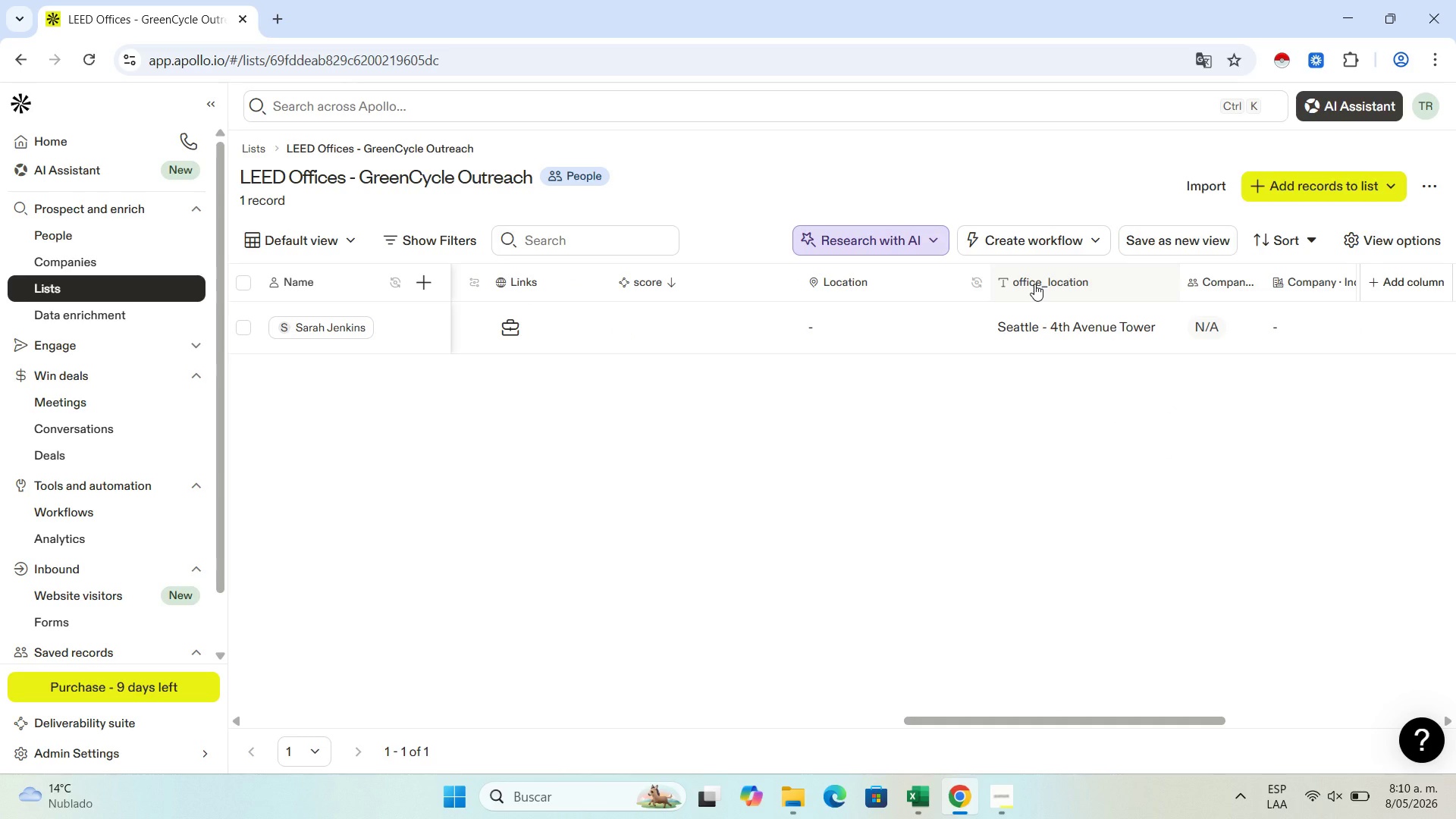 
left_click([1034, 284])
 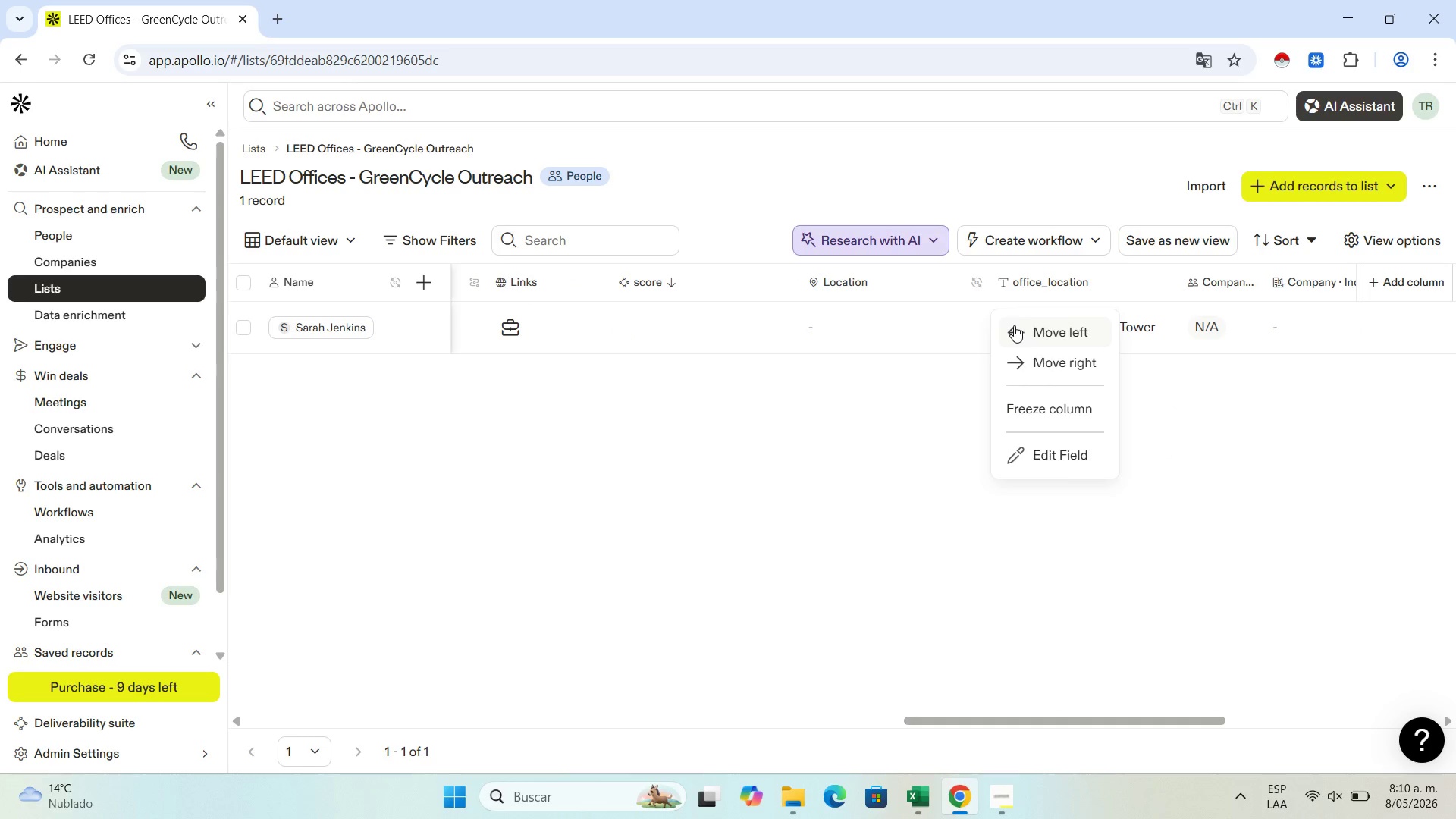 
left_click([1014, 325])
 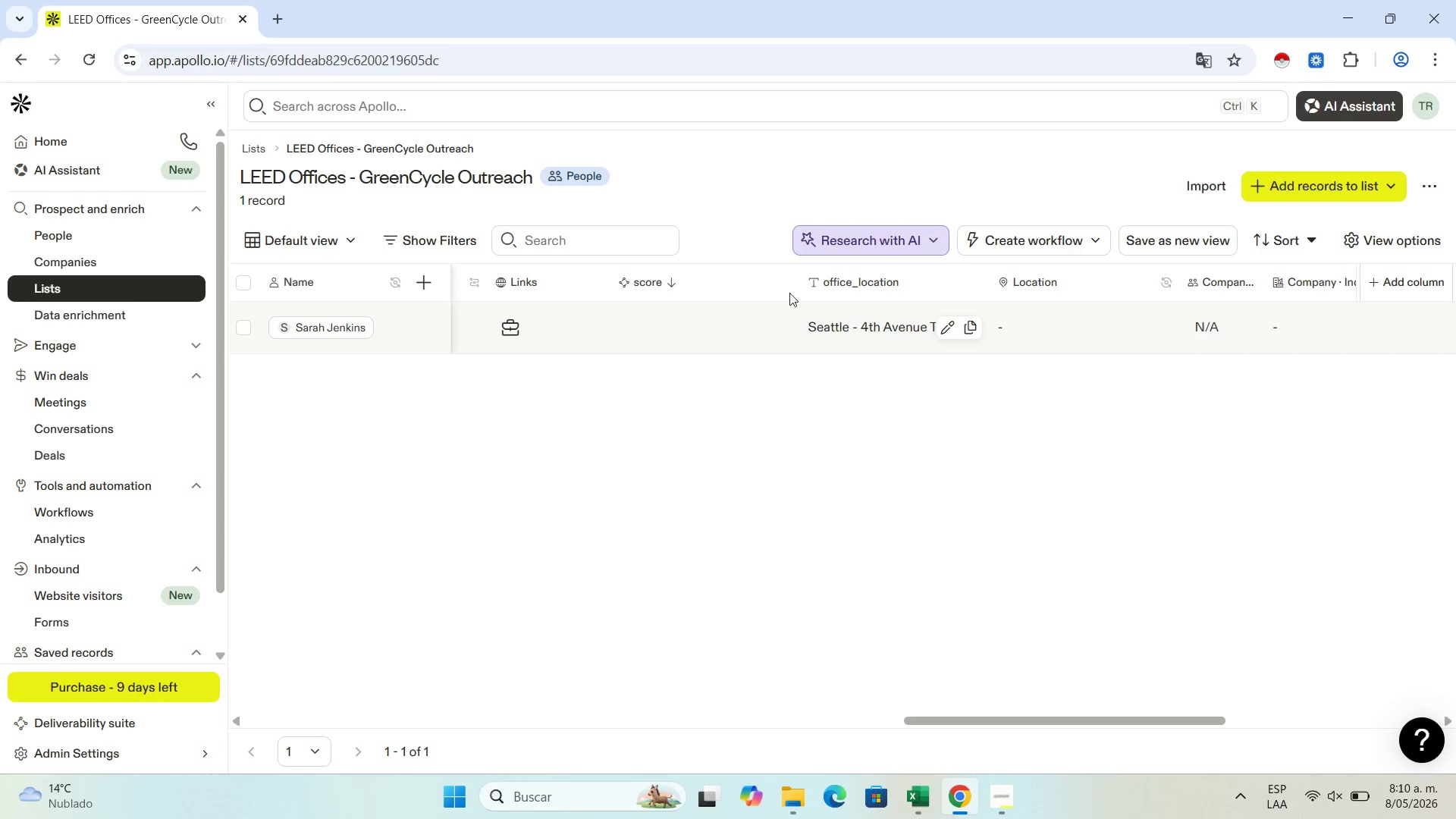 
left_click([811, 281])
 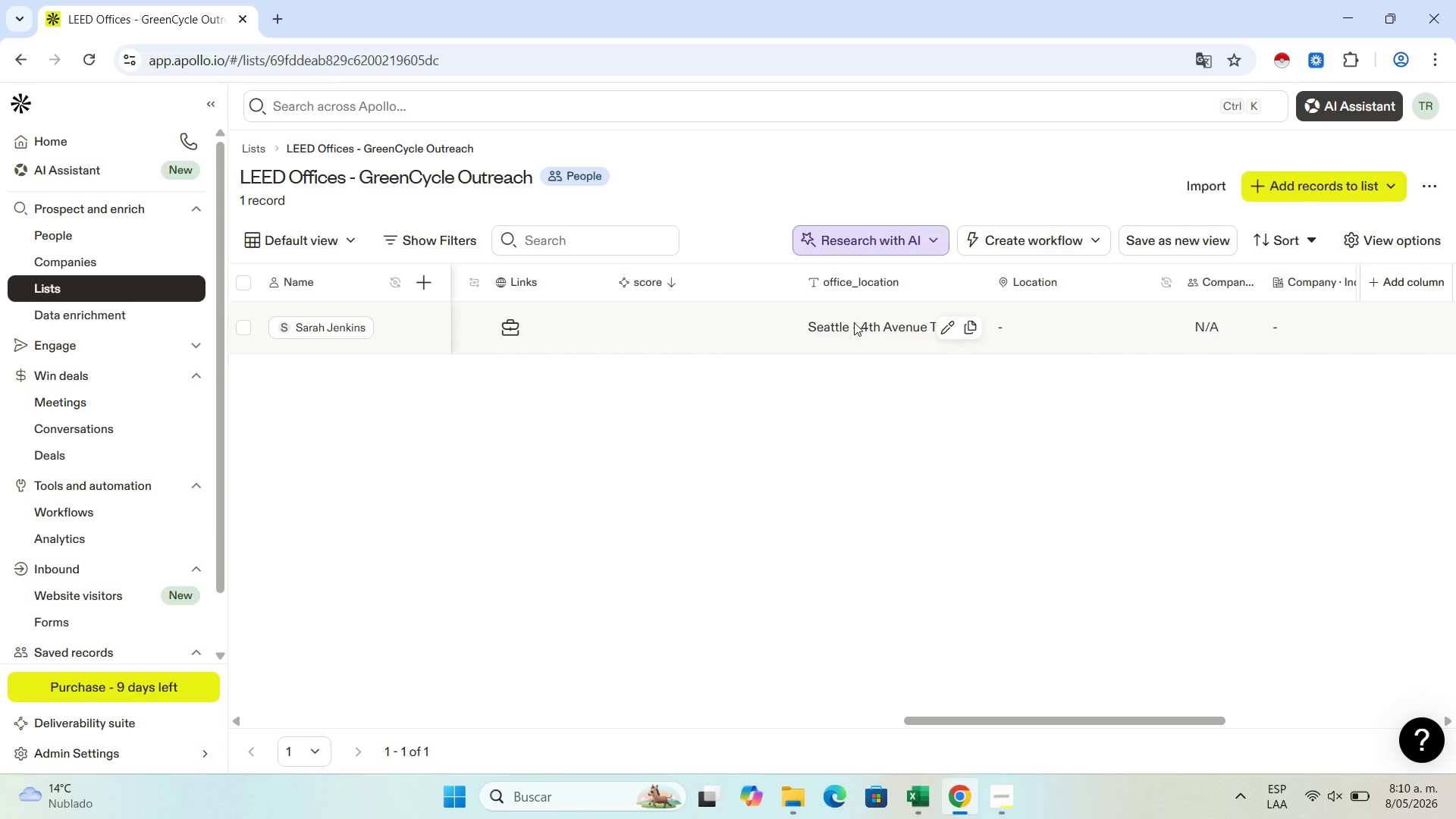 
mouse_move([852, 313])
 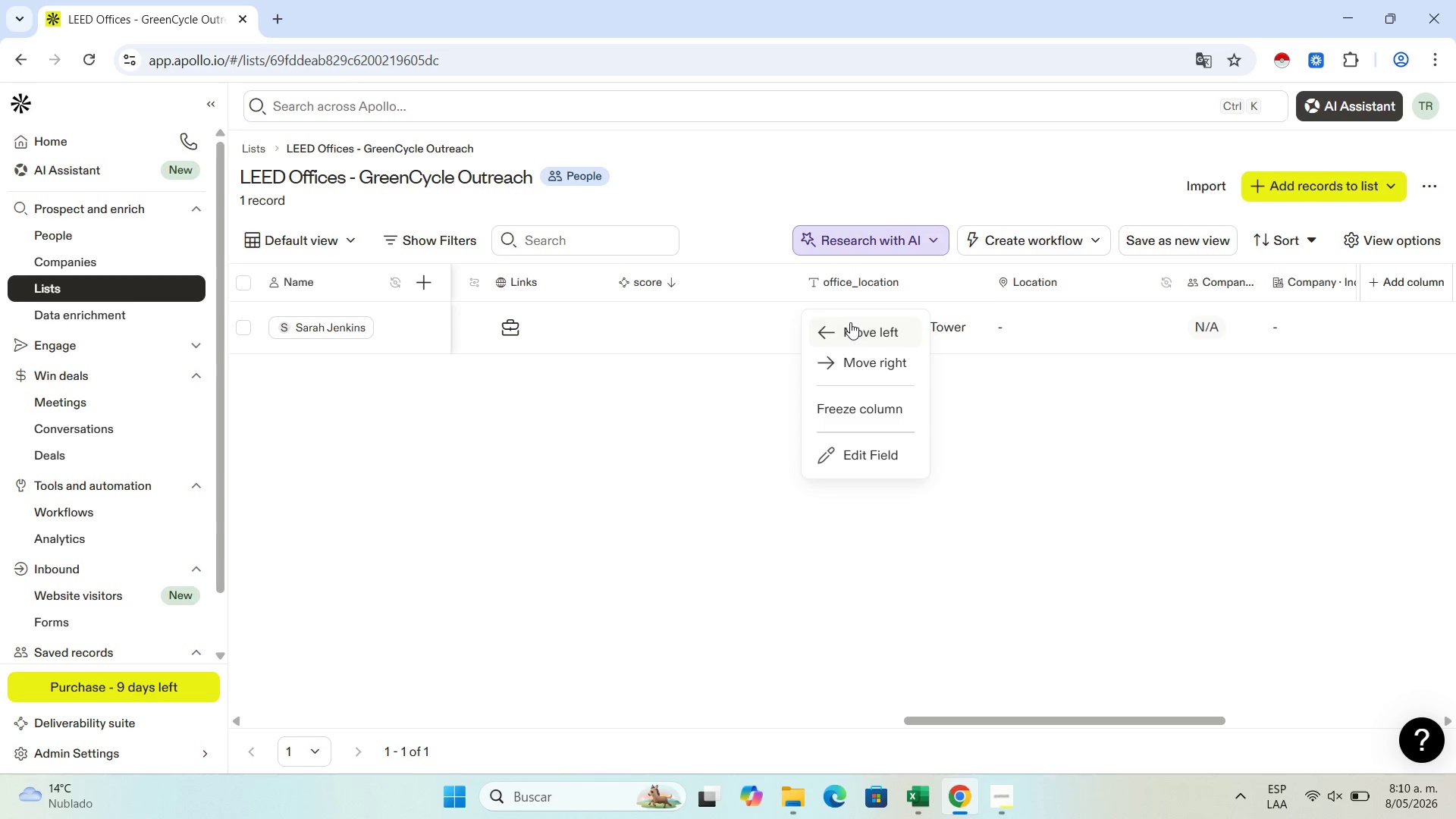 
left_click([850, 322])
 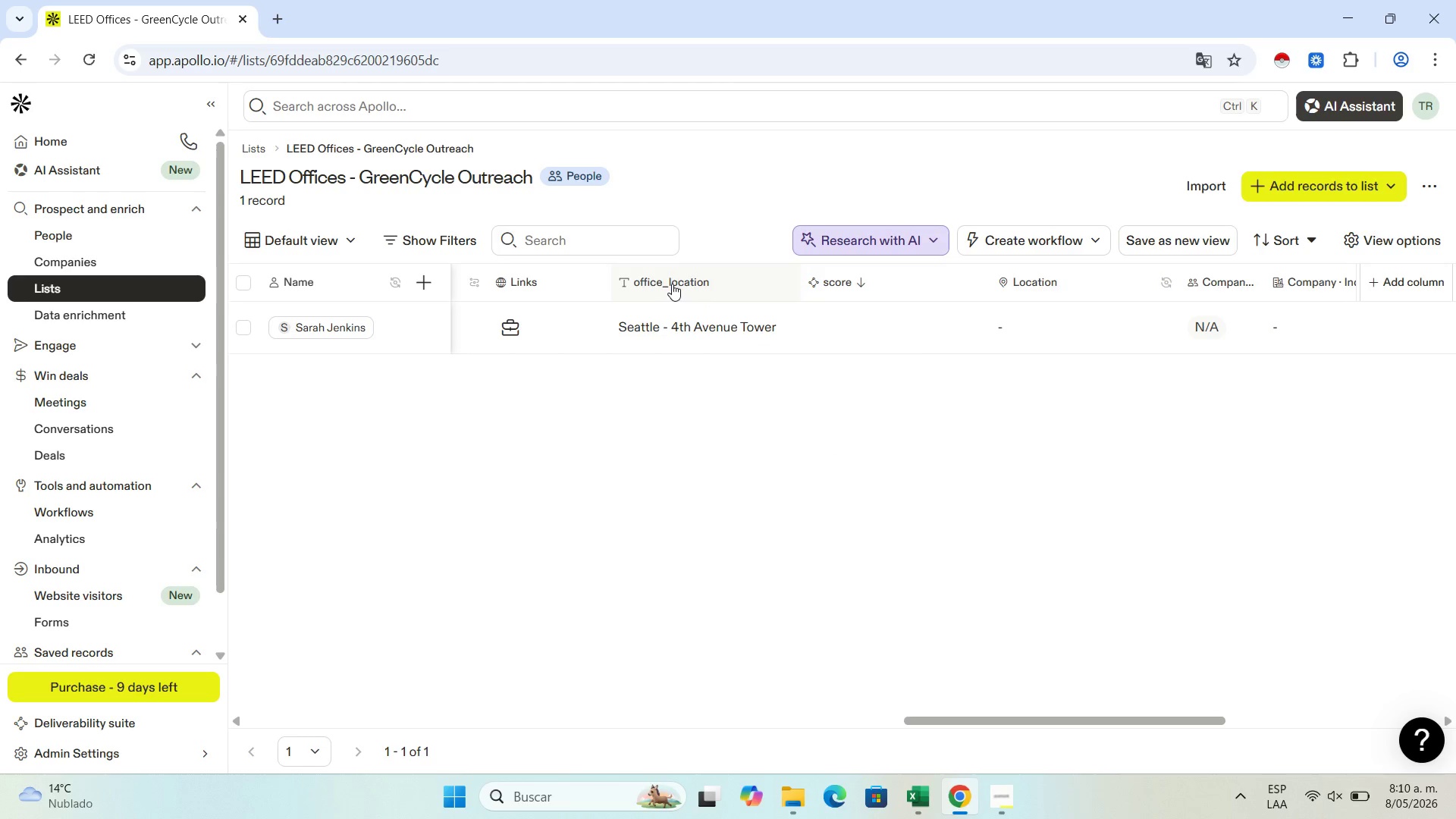 
left_click([667, 282])
 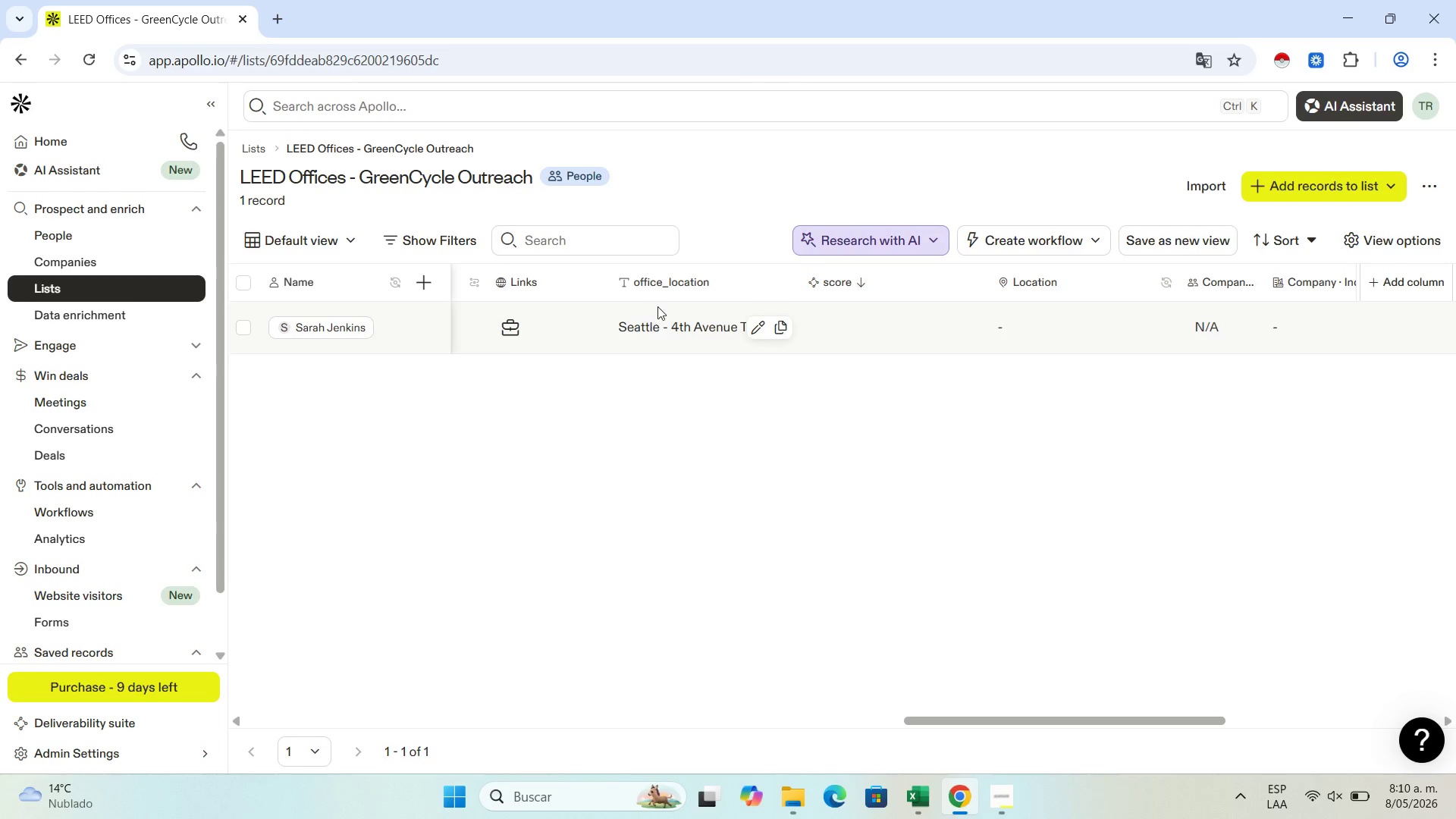 
left_click([671, 288])
 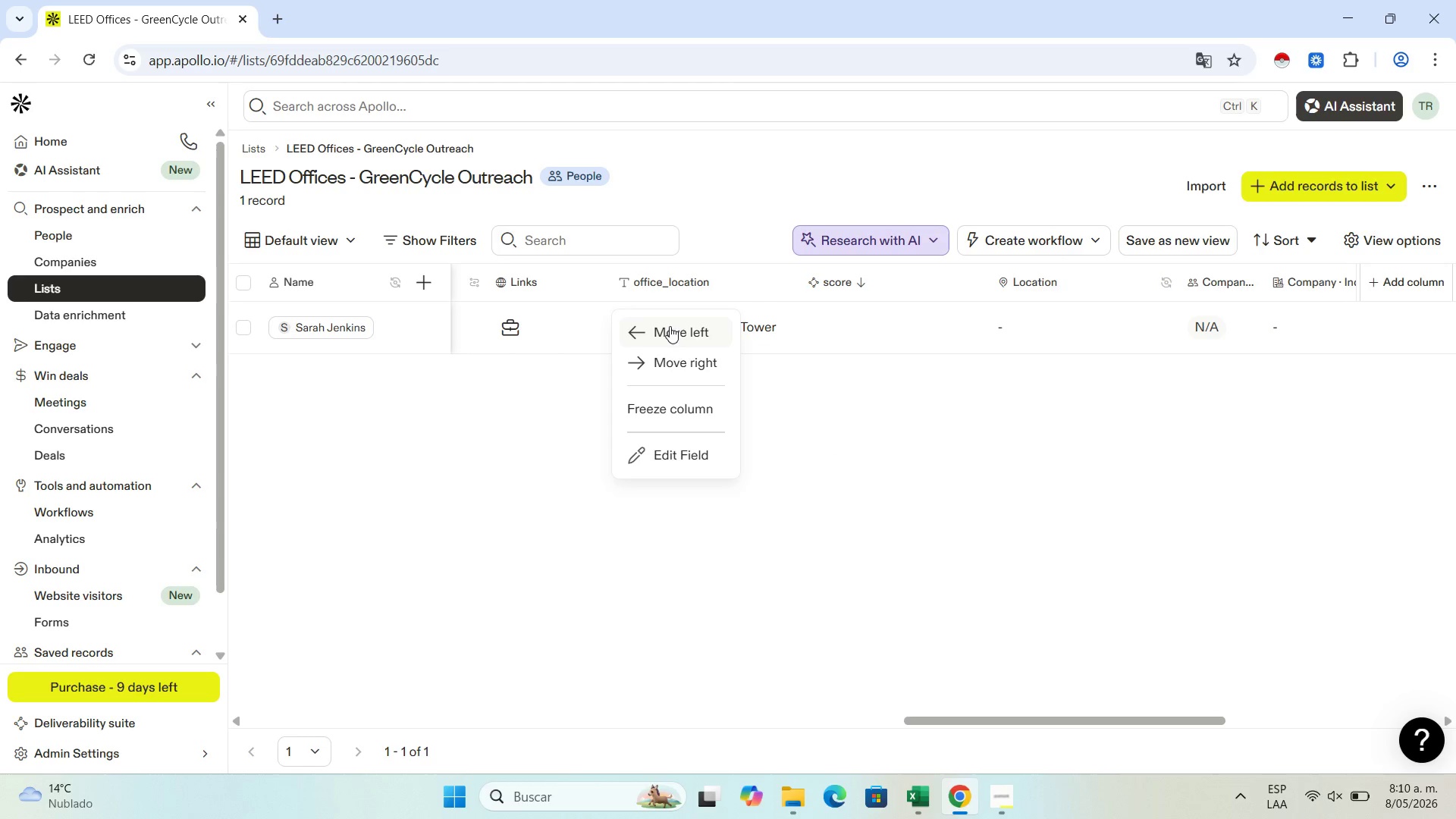 
left_click([667, 332])
 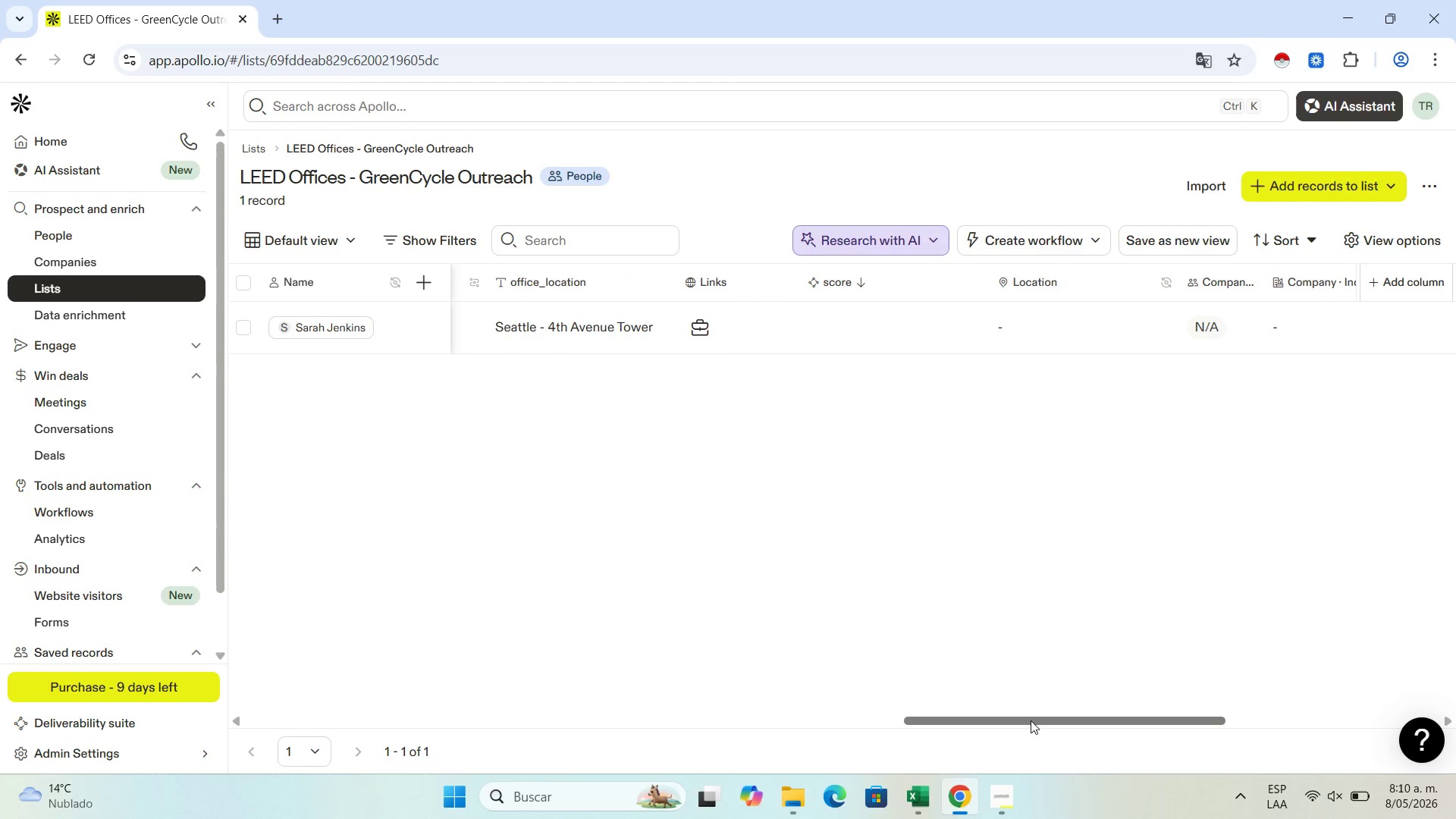 
left_click_drag(start_coordinate=[1031, 720], to_coordinate=[846, 729])